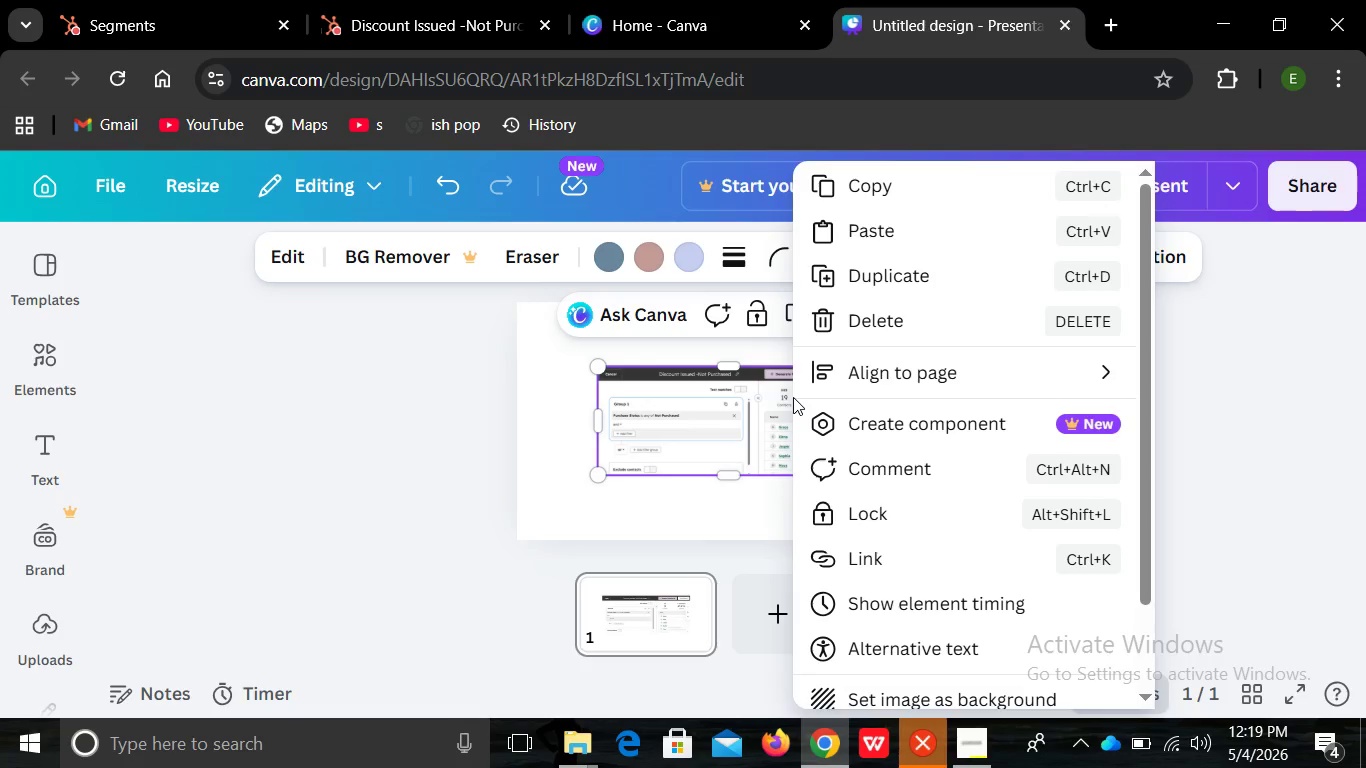 
right_click([793, 397])
 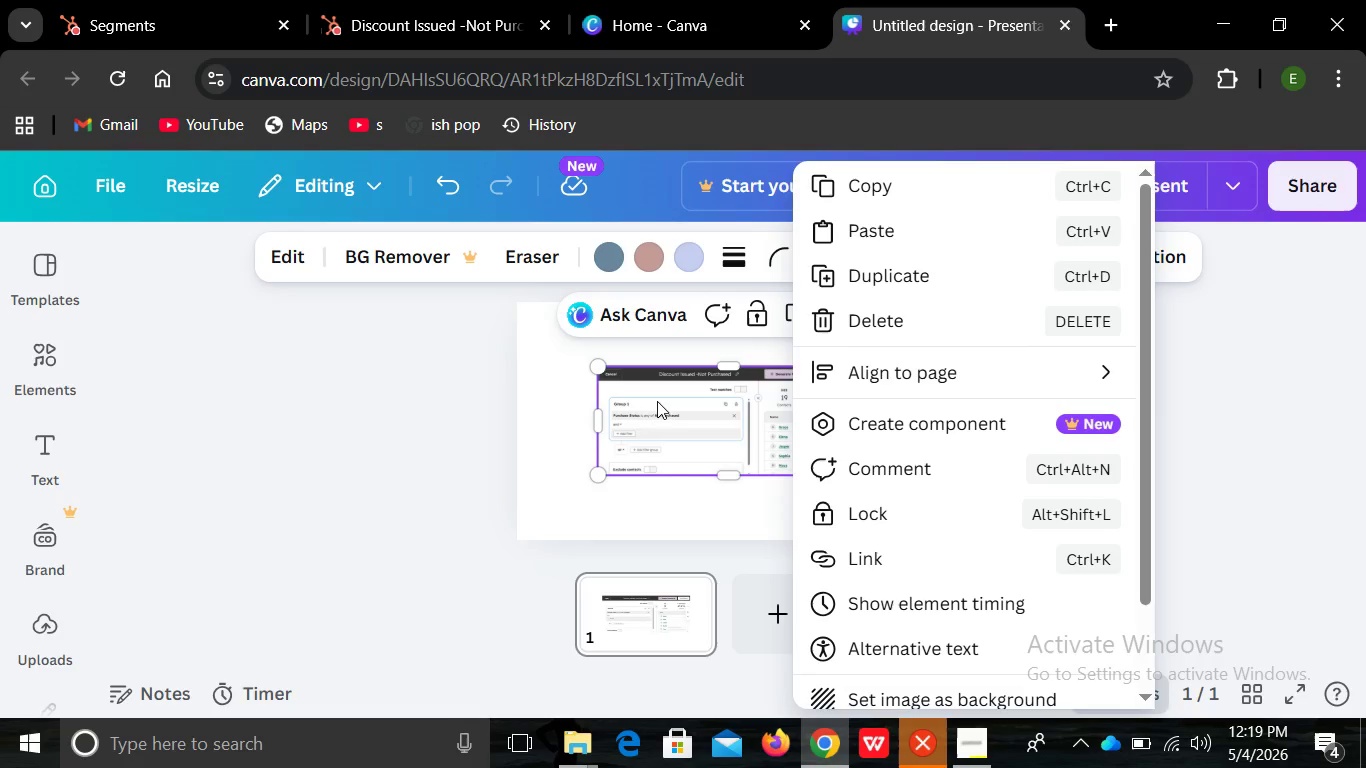 
left_click([657, 401])
 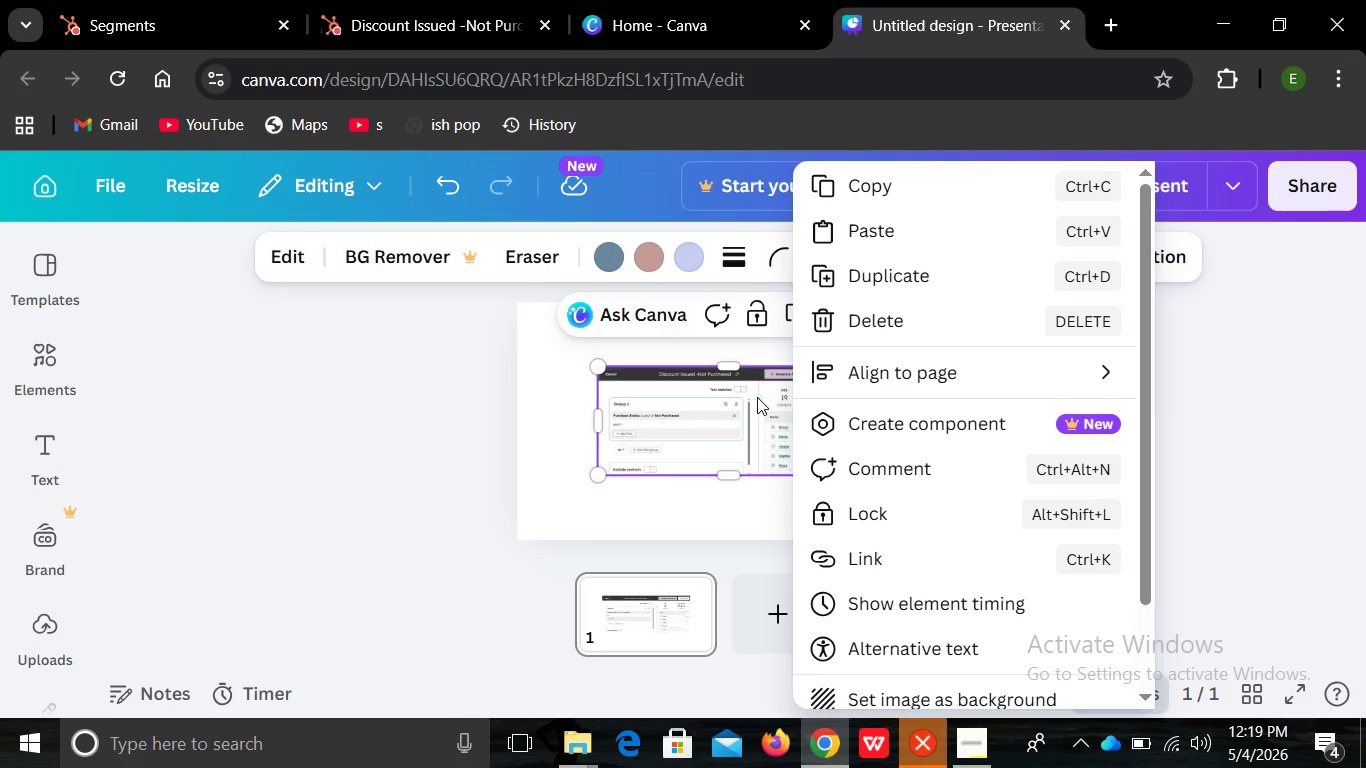 
left_click([757, 397])
 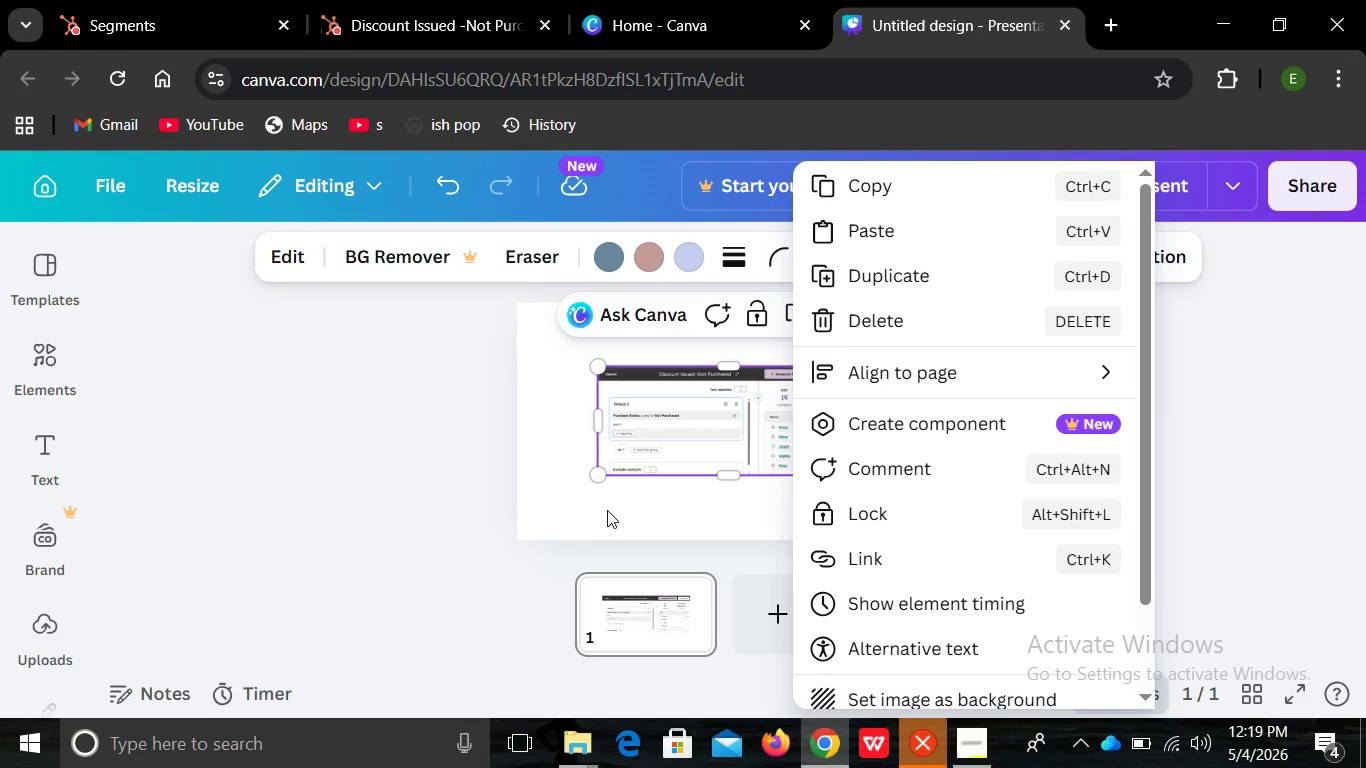 
left_click([757, 397])
 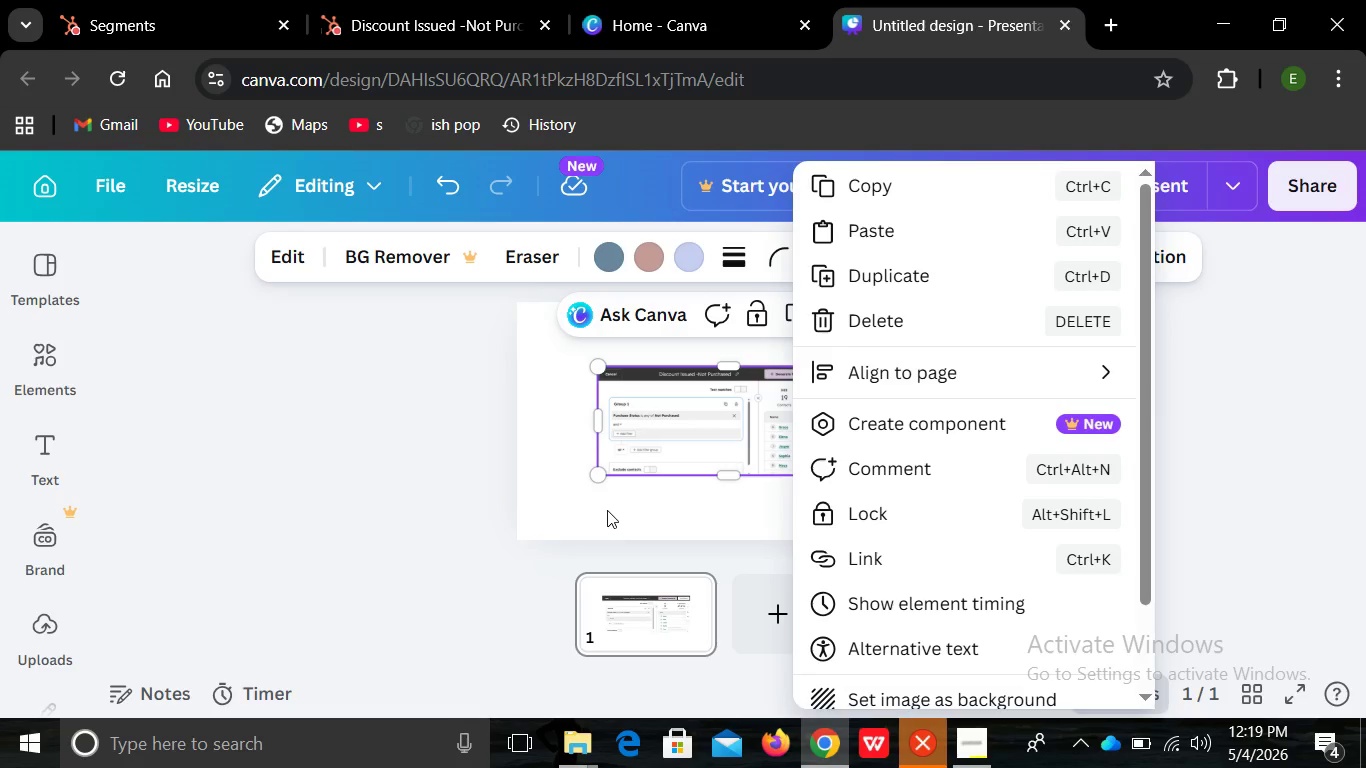 
left_click([608, 509])
 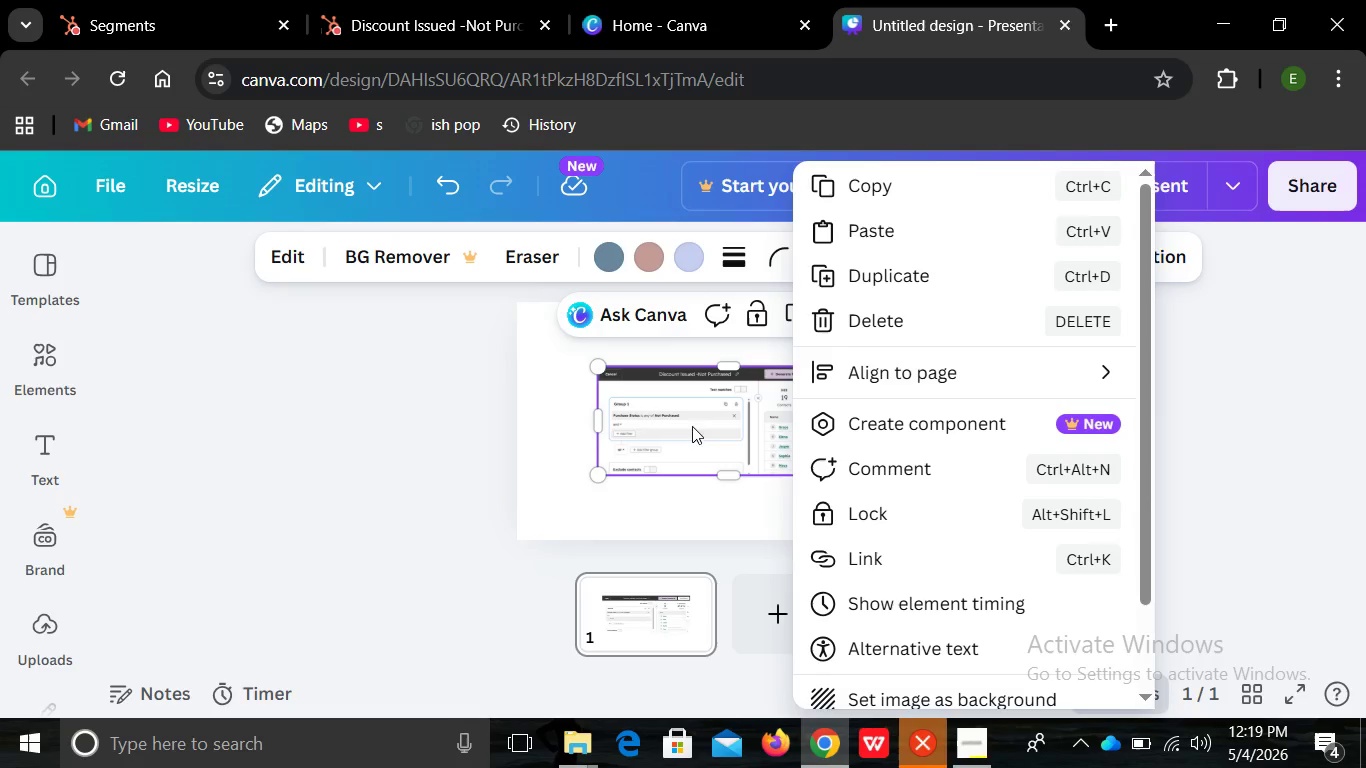 
left_click([608, 509])
 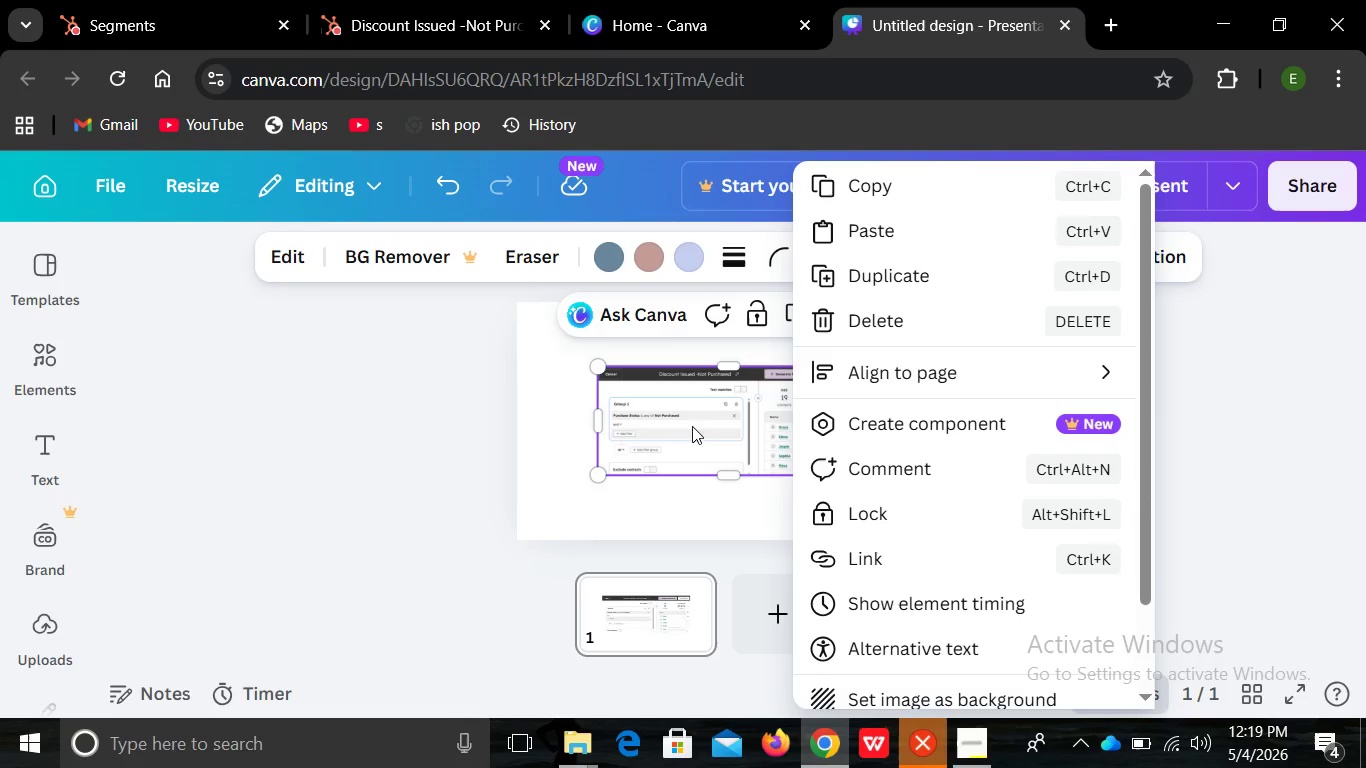 
left_click([608, 509])
 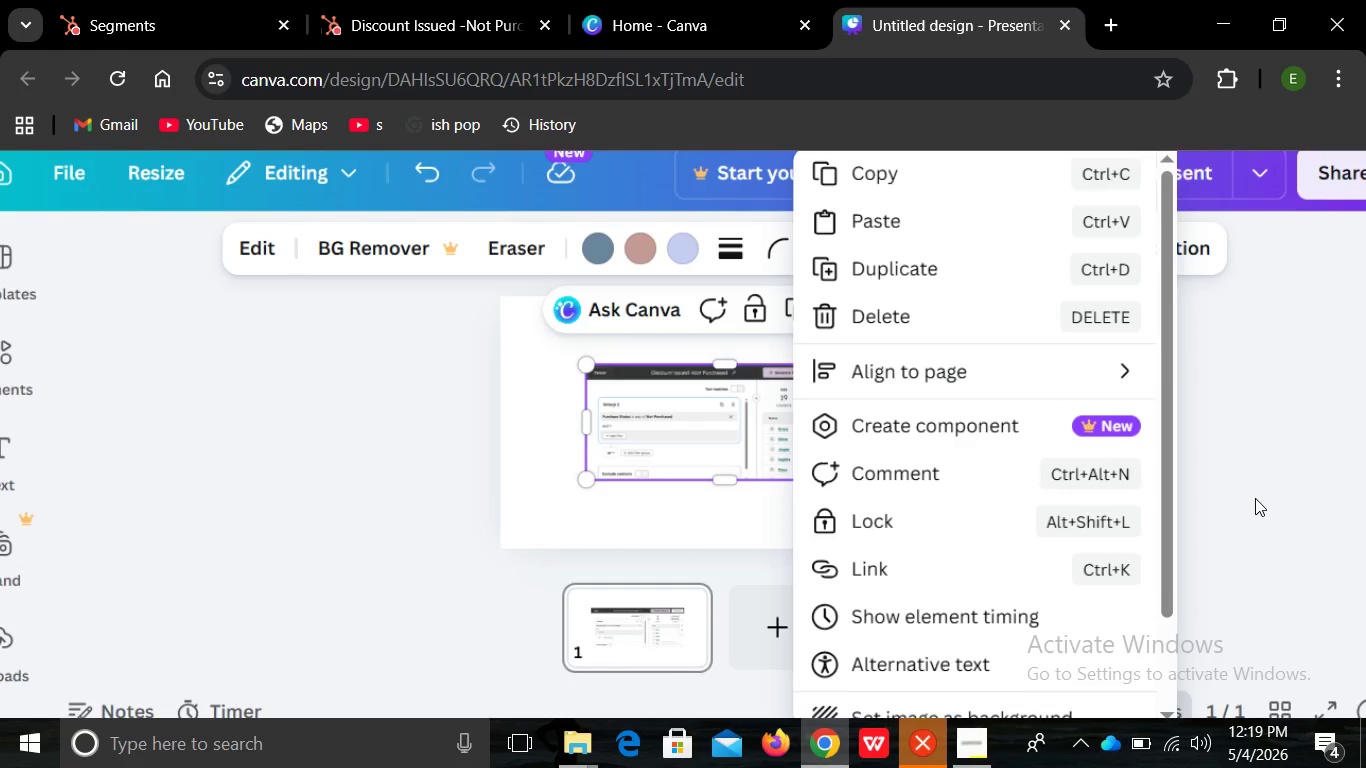 
left_click([608, 509])
 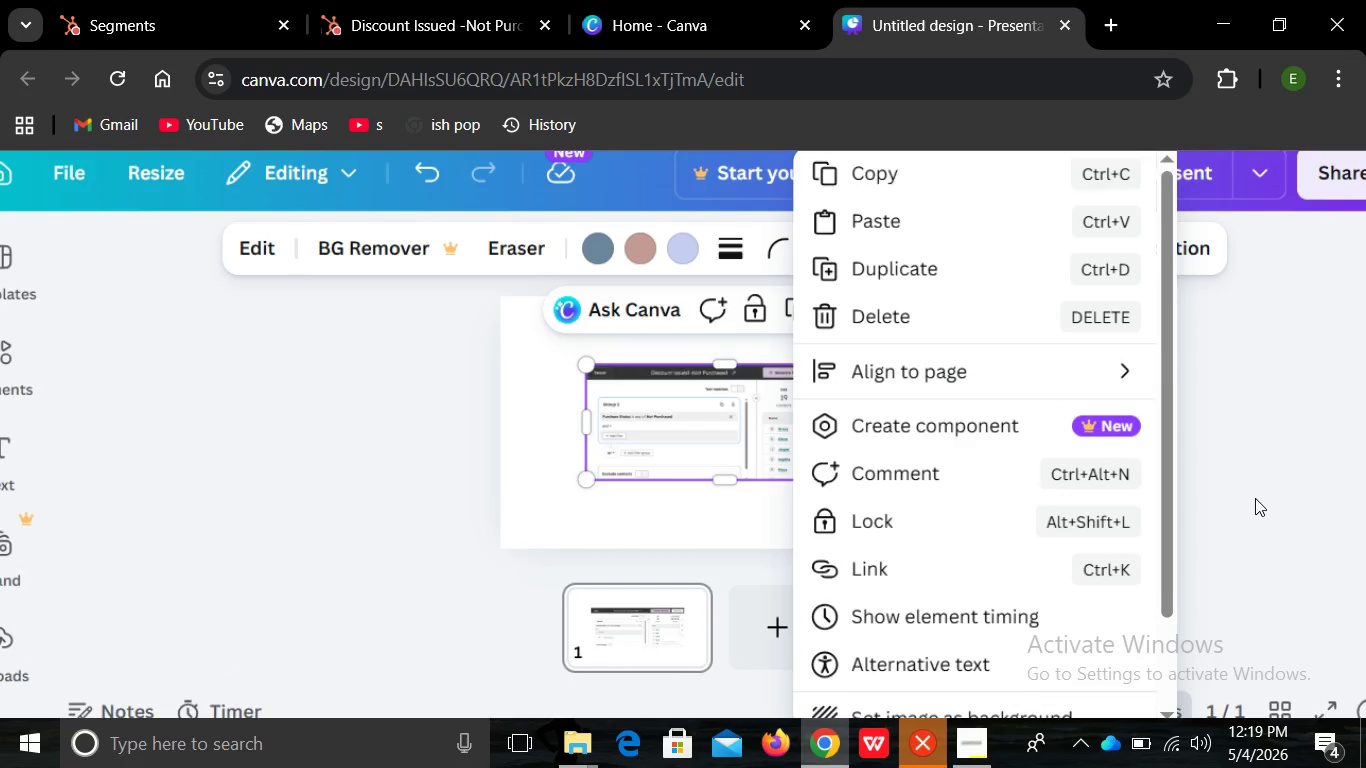 
left_click([1255, 498])
 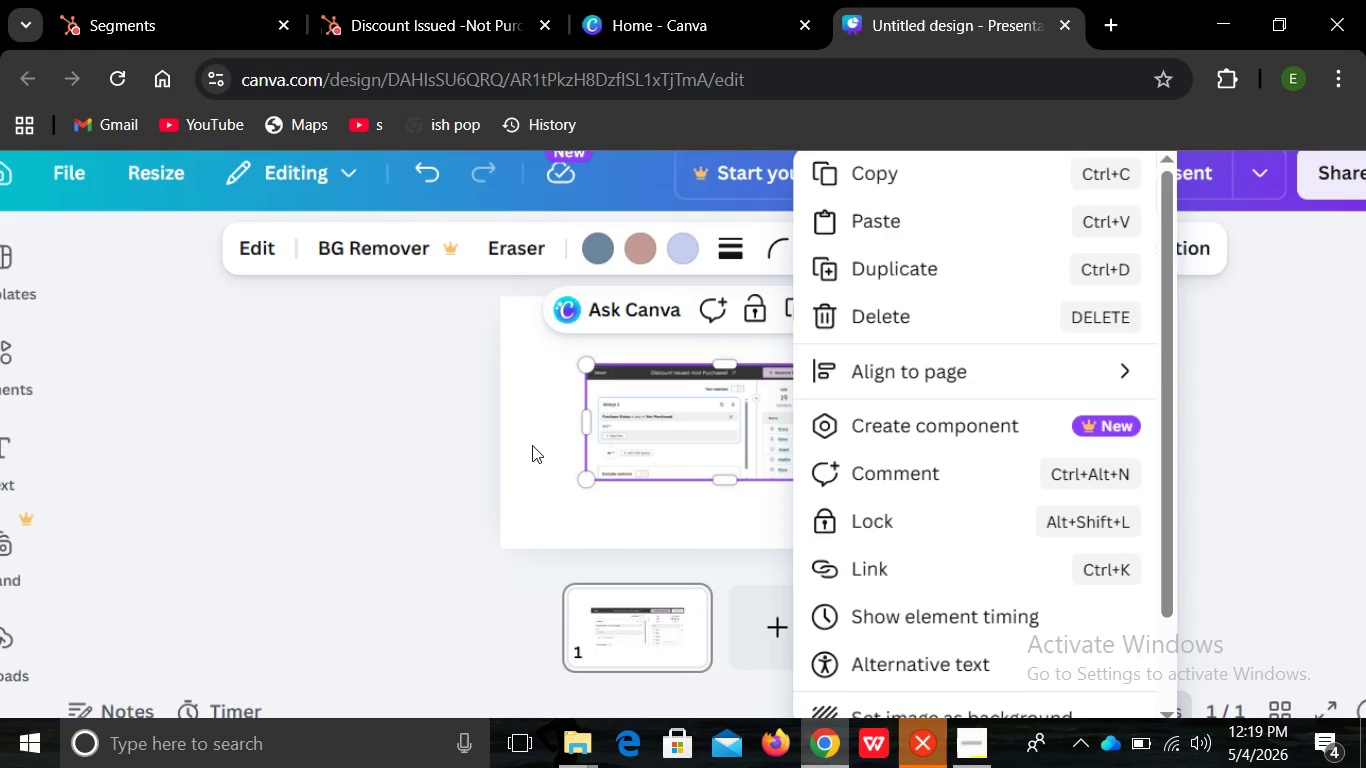 
left_click([532, 445])
 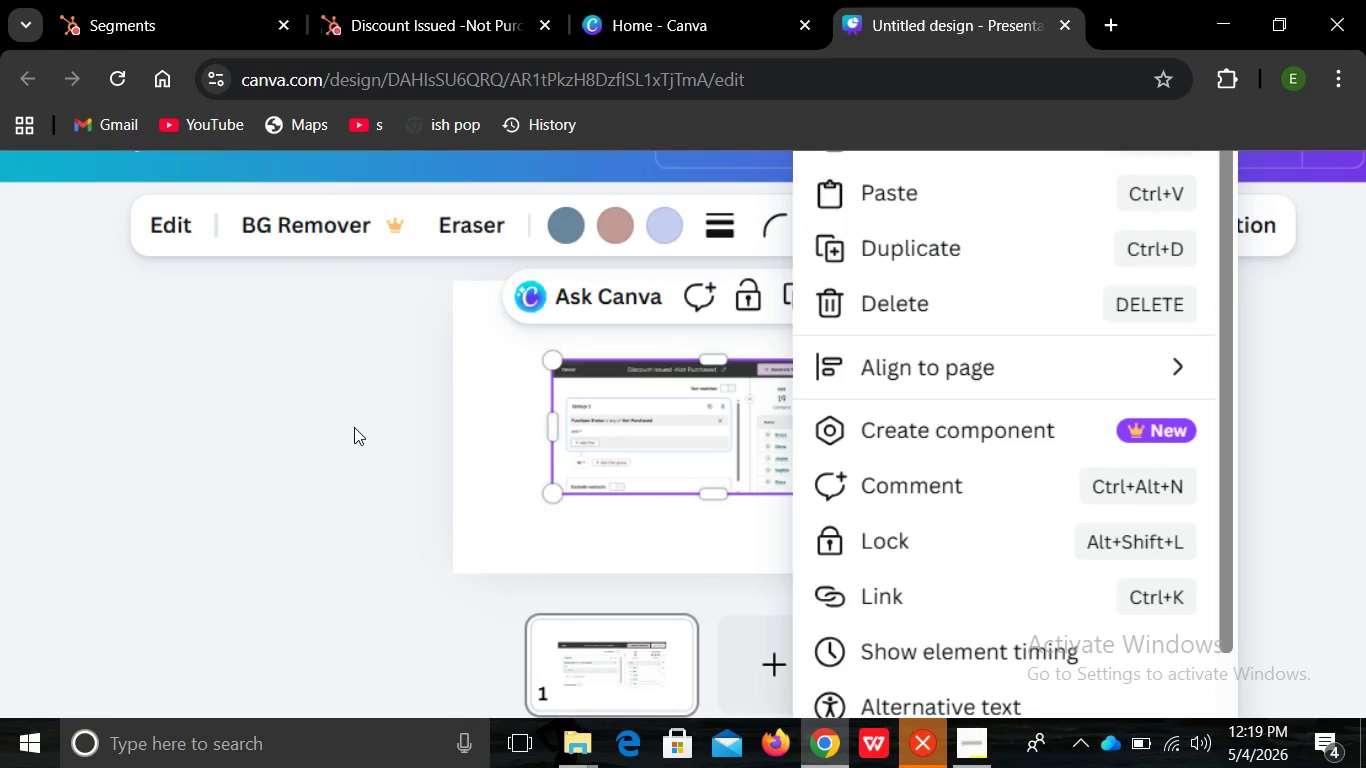 
left_click([354, 427])
 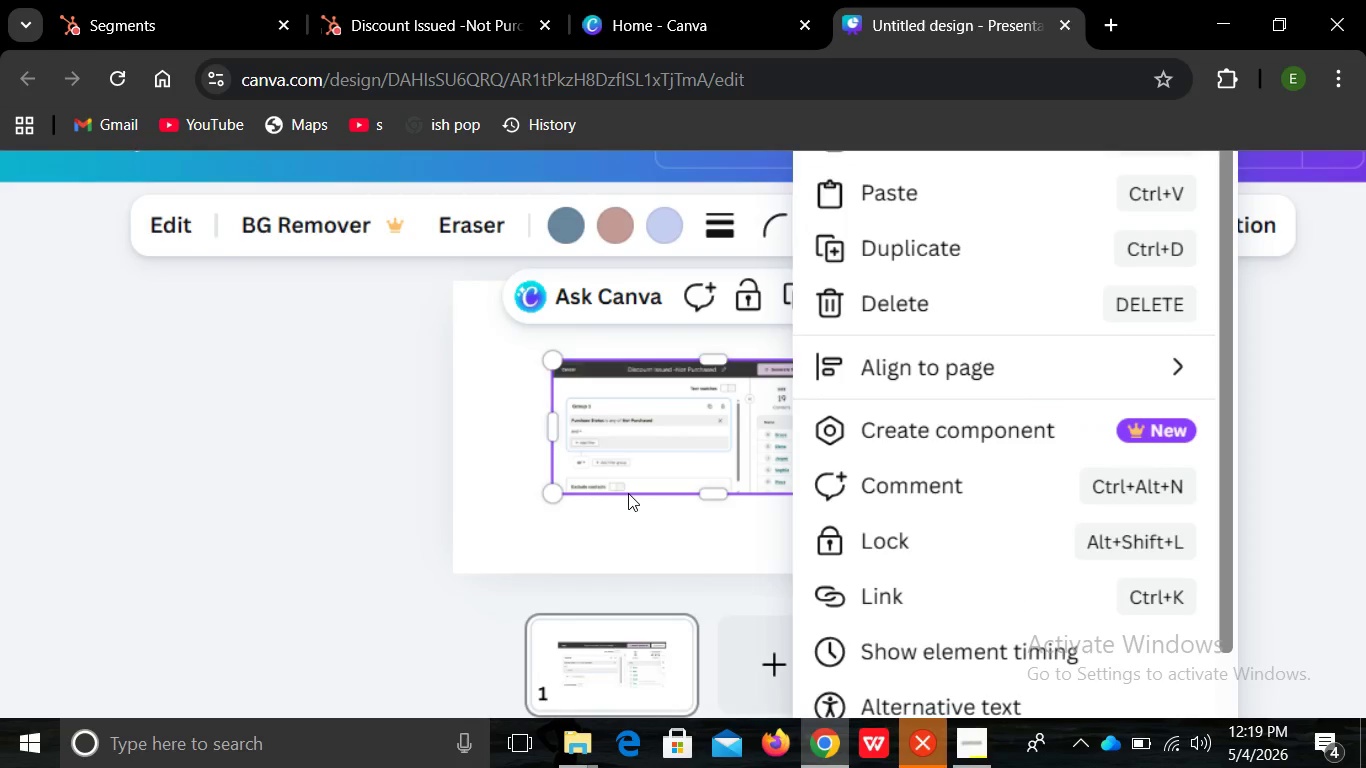 
left_click([354, 427])
 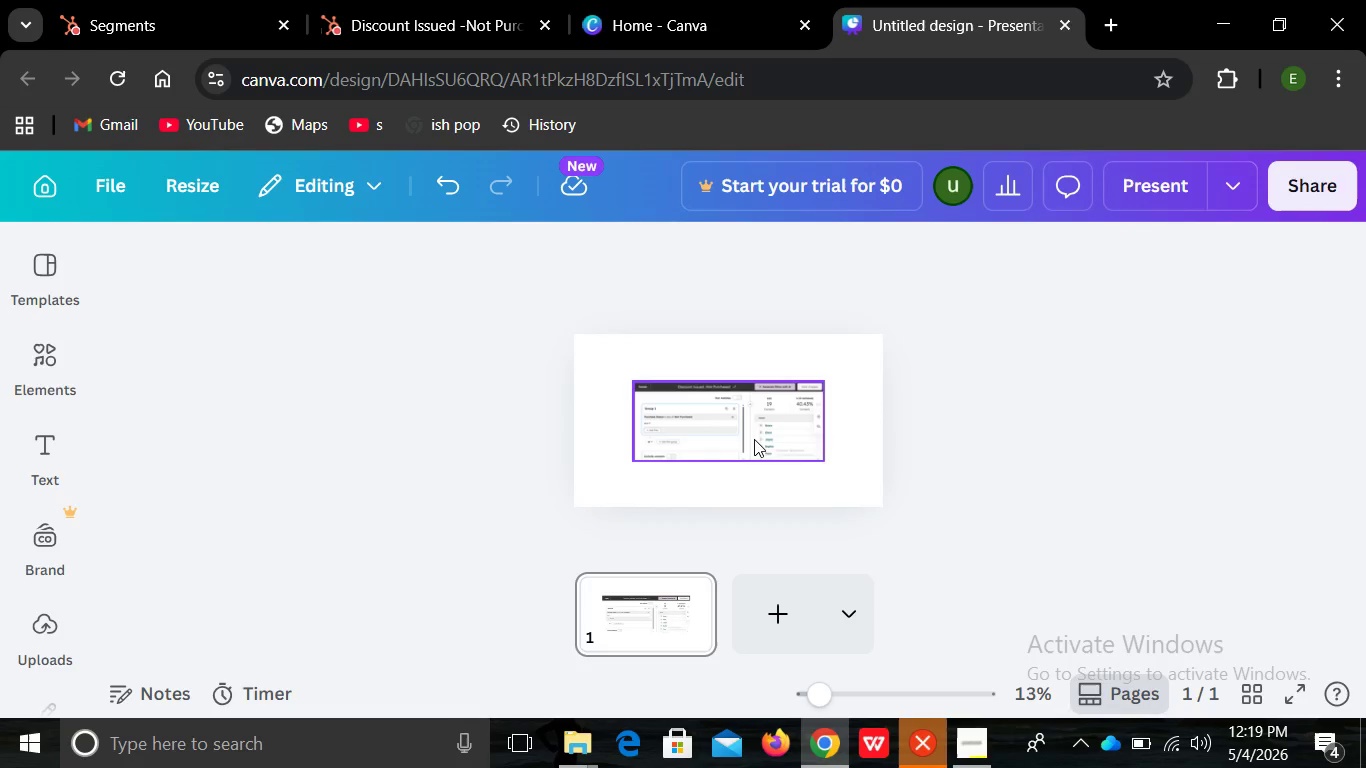 
left_click([752, 437])
 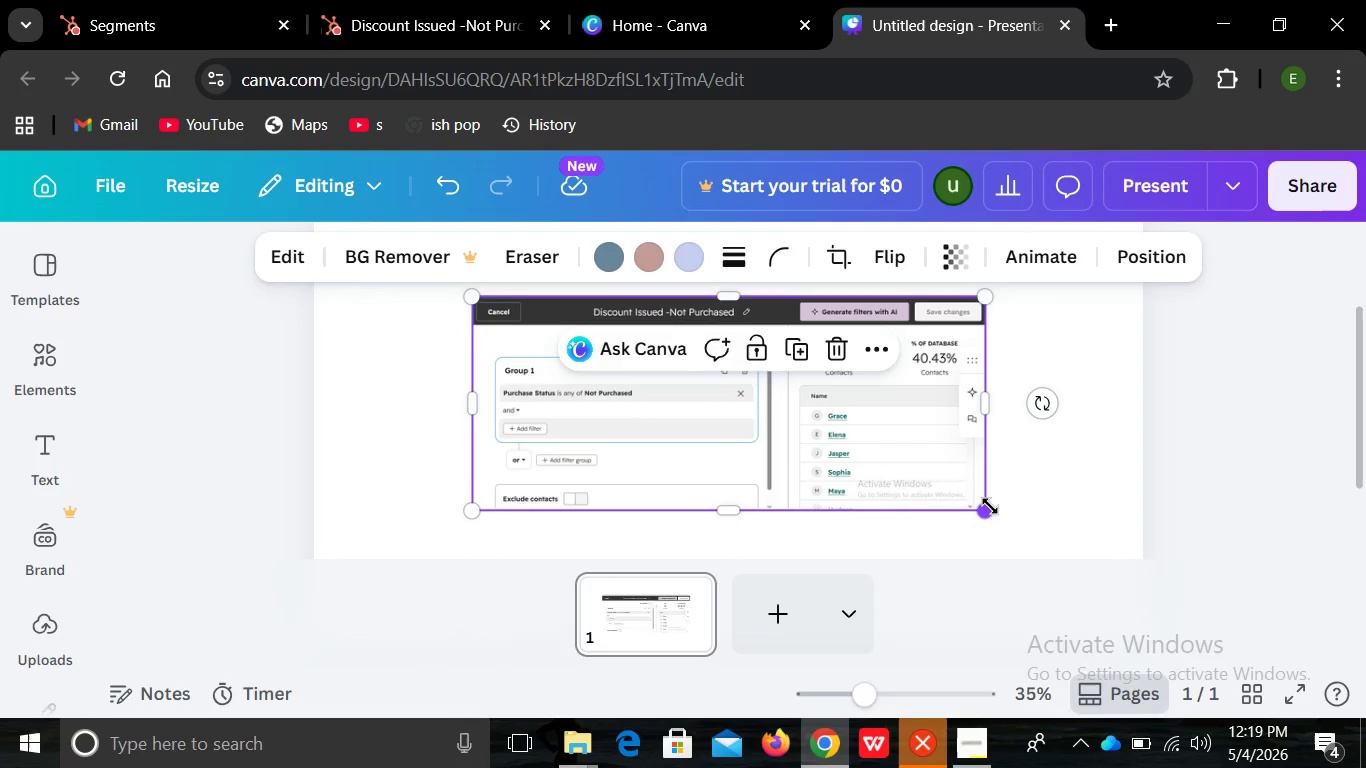 
wait(6.44)
 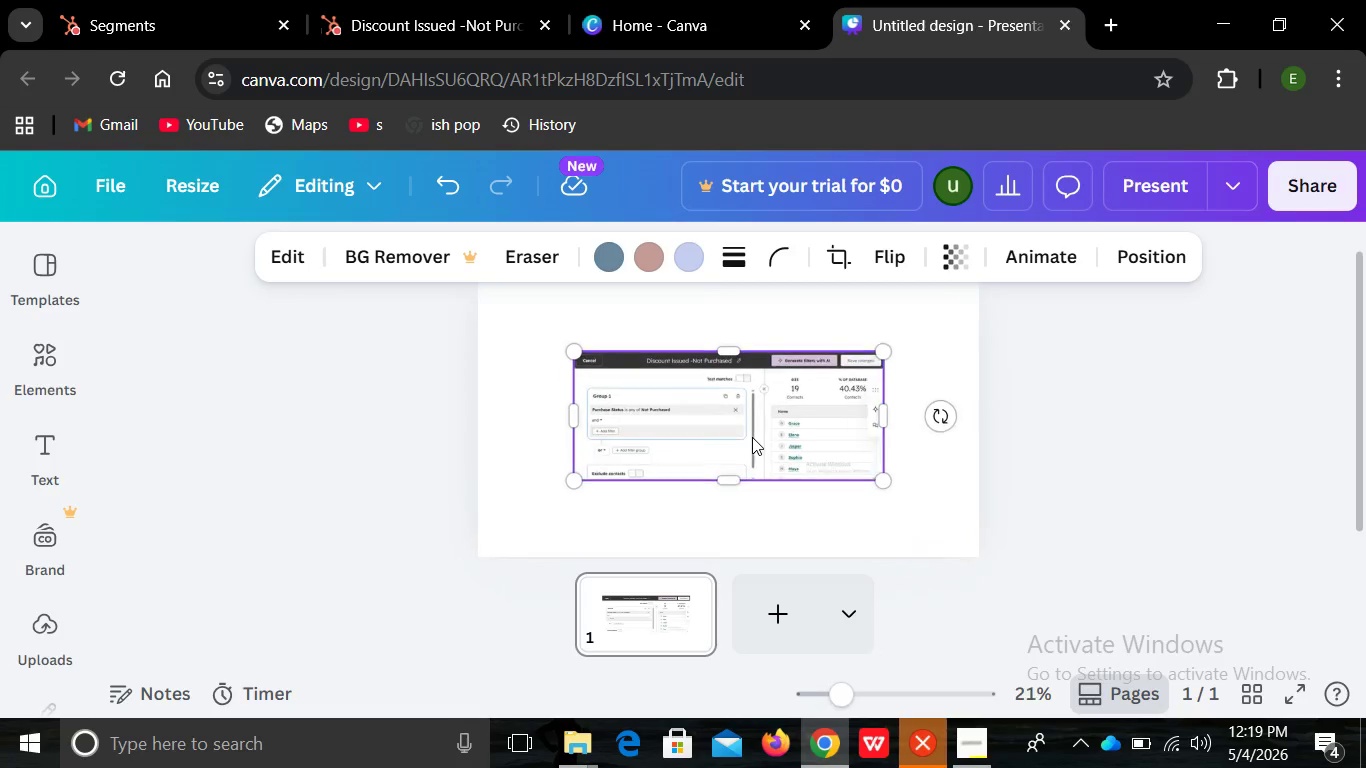 
mouse_move([1046, 502])
 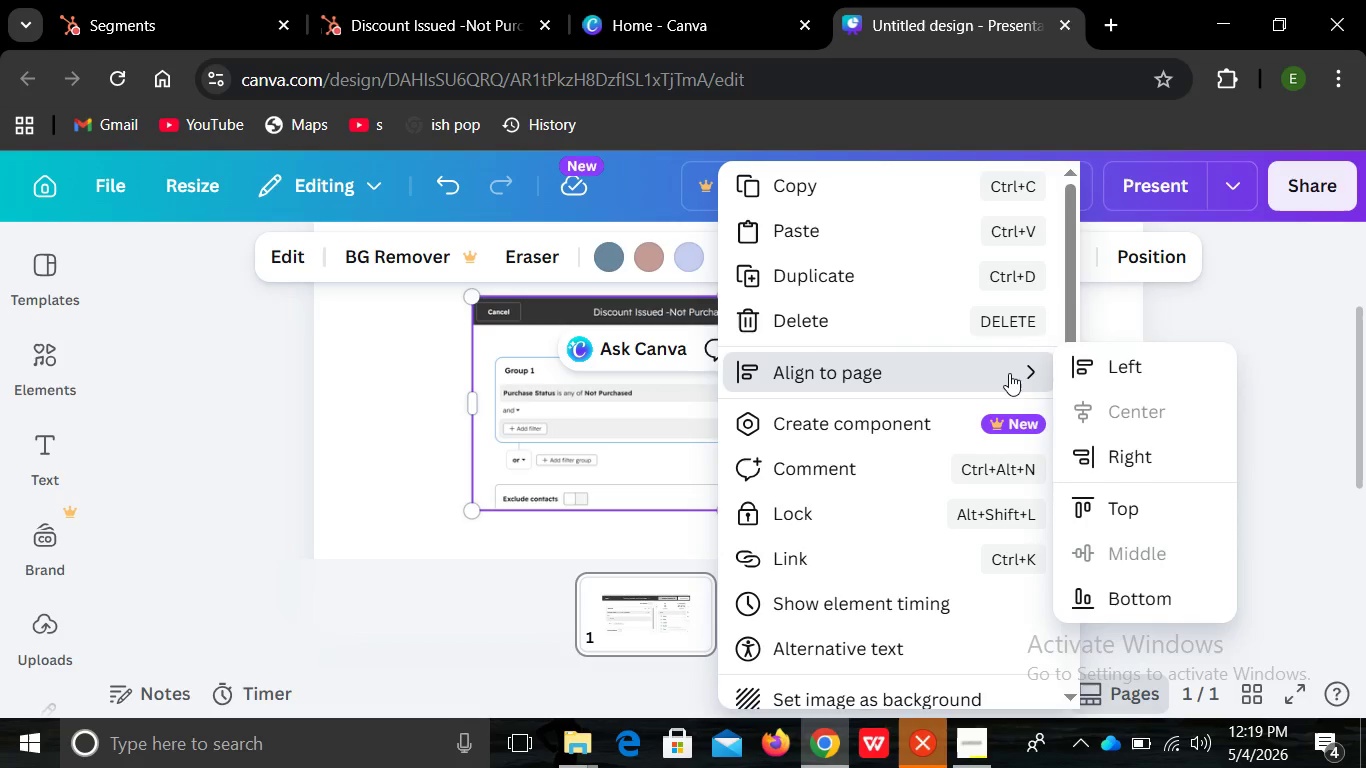 
left_click([1009, 373])
 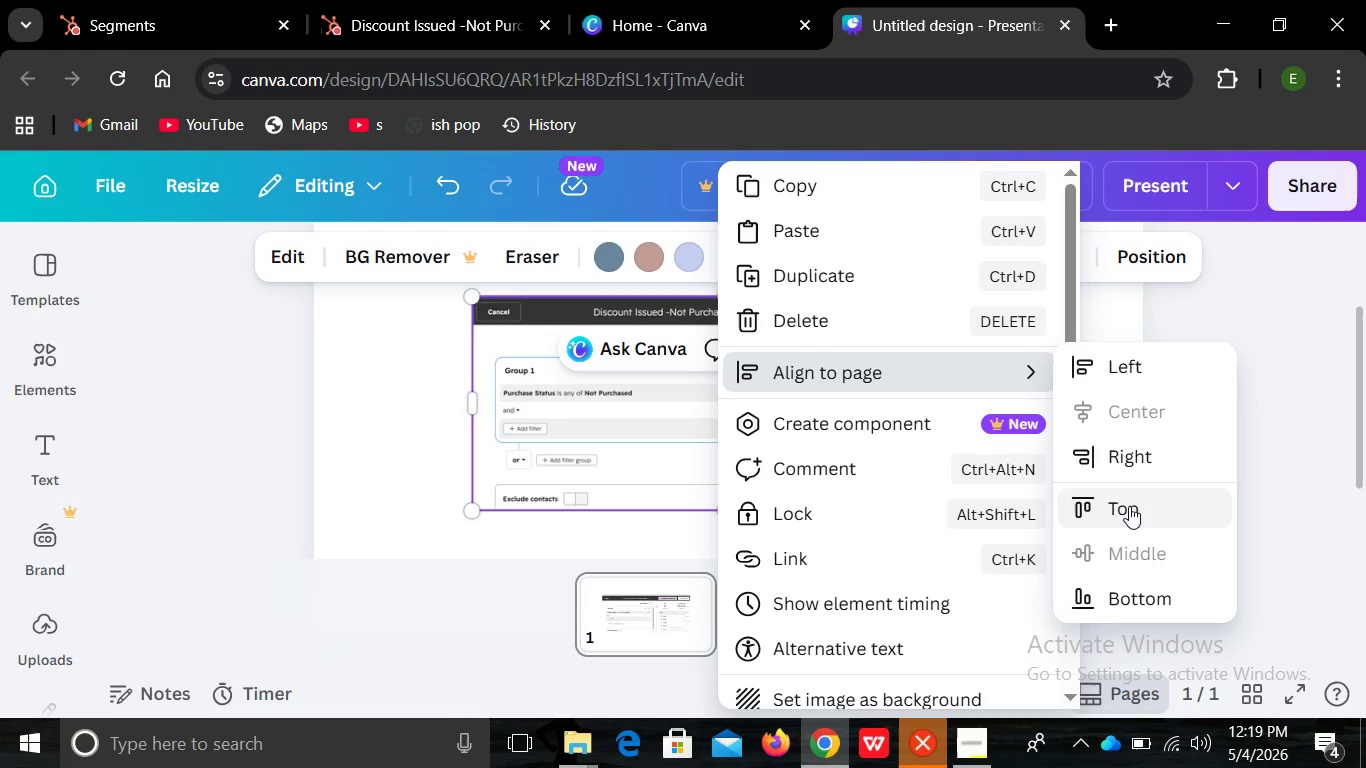 
left_click([1129, 506])
 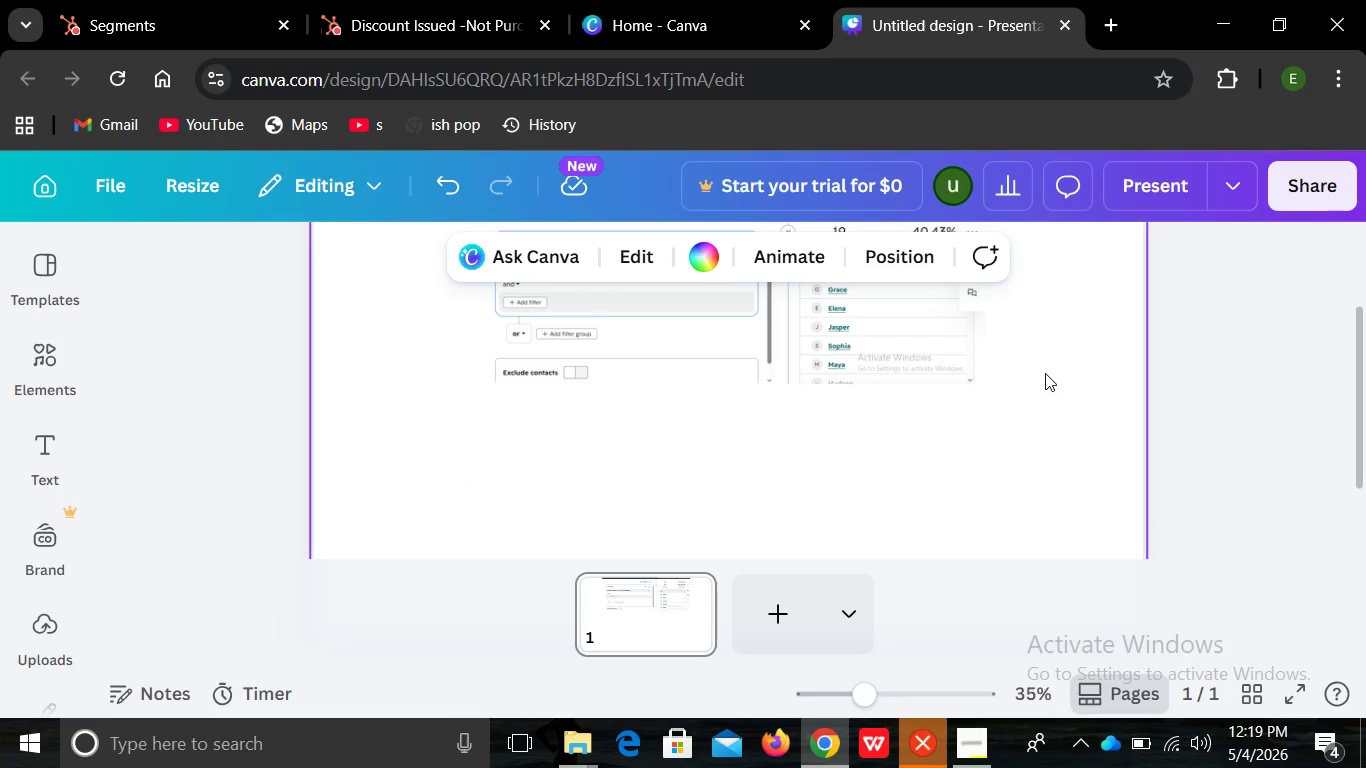 
left_click([1045, 373])
 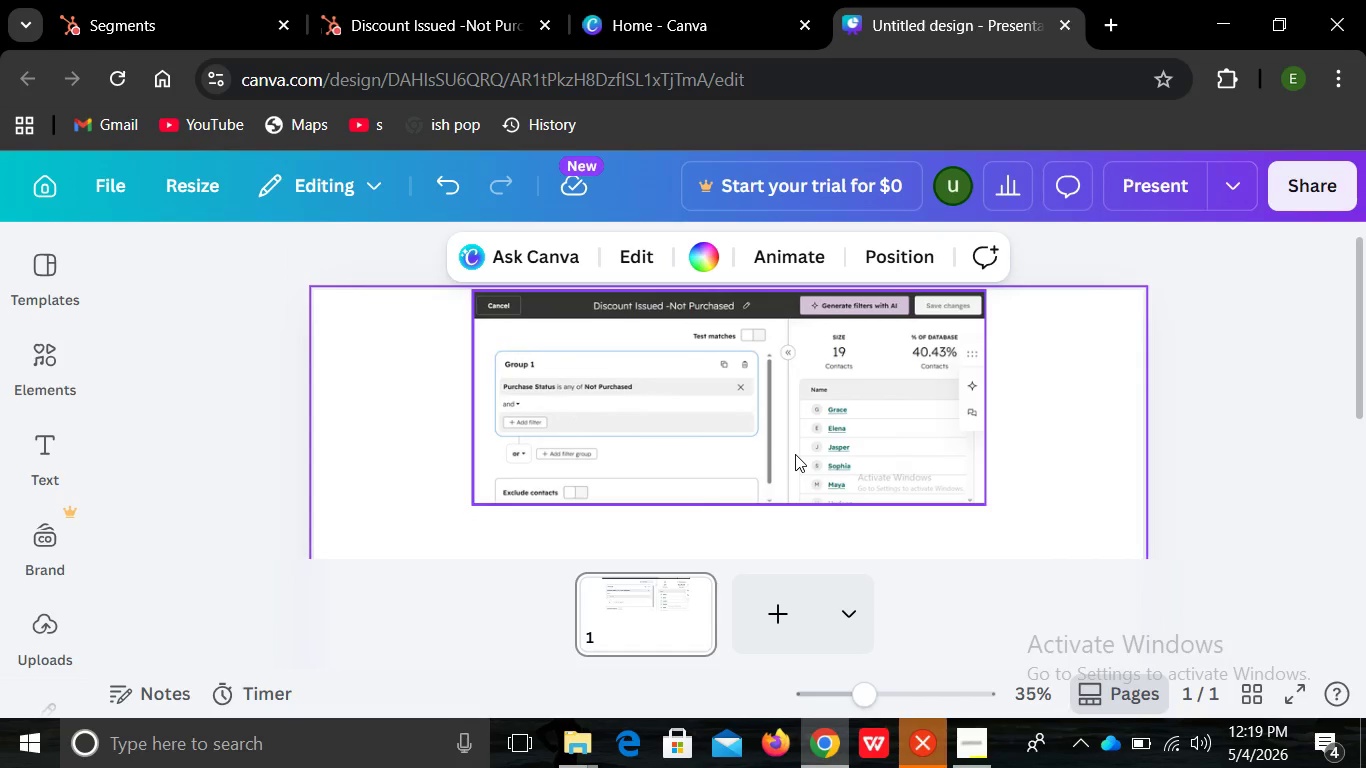 
left_click([795, 454])
 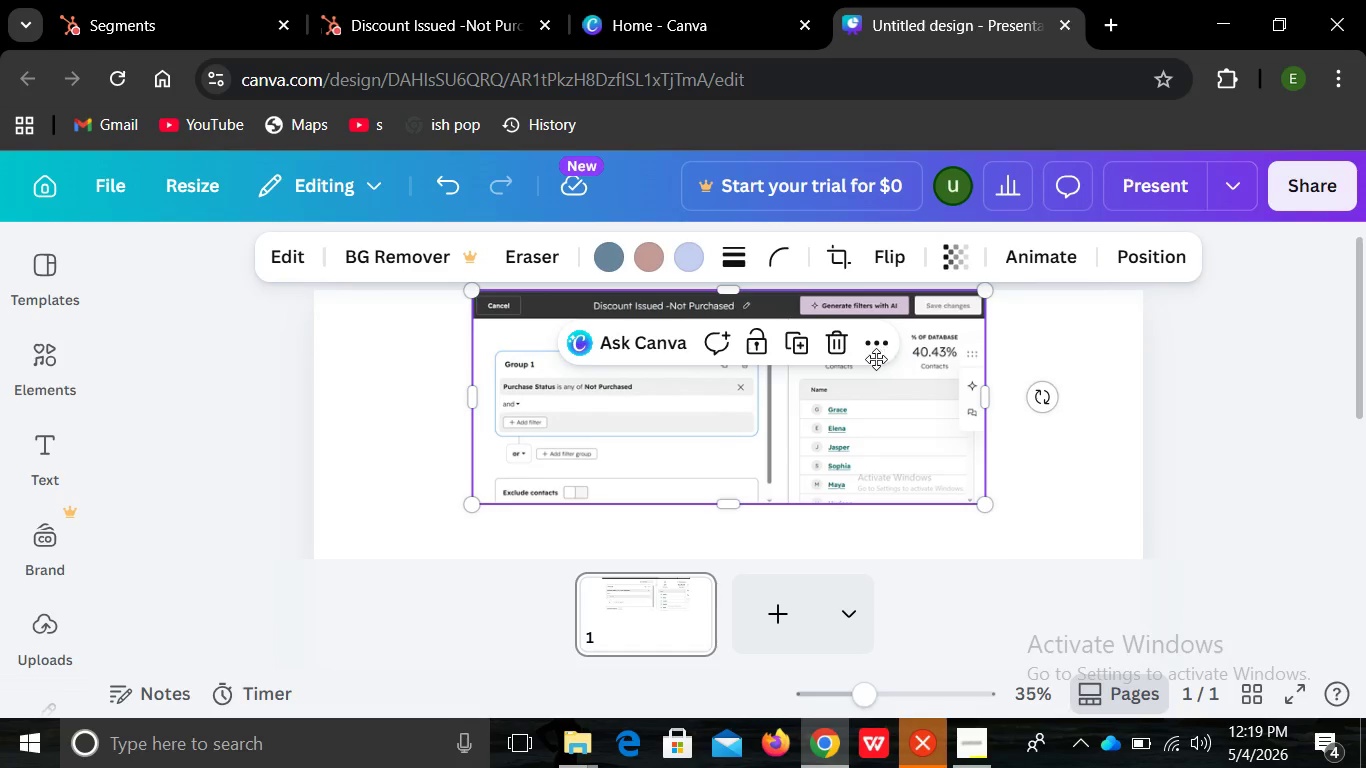 
left_click([795, 454])
 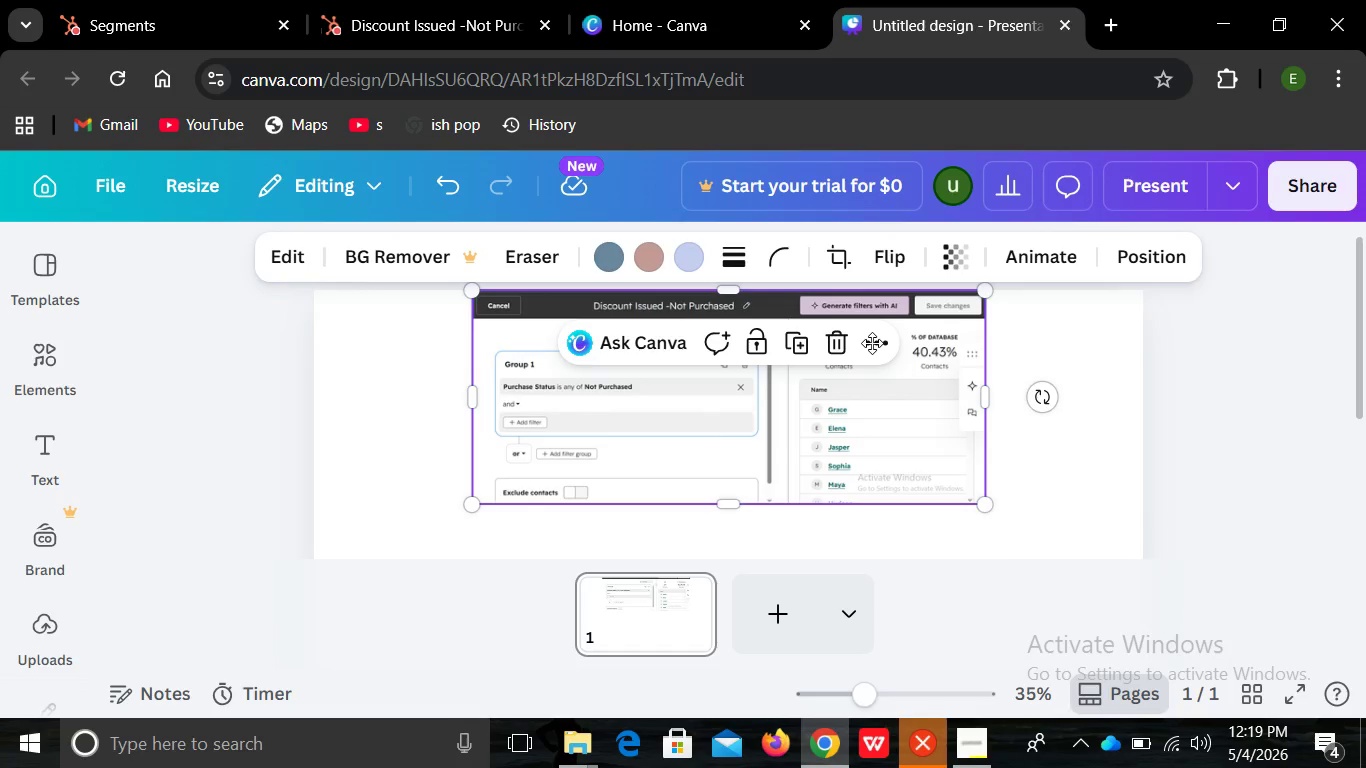 
left_click([872, 343])
 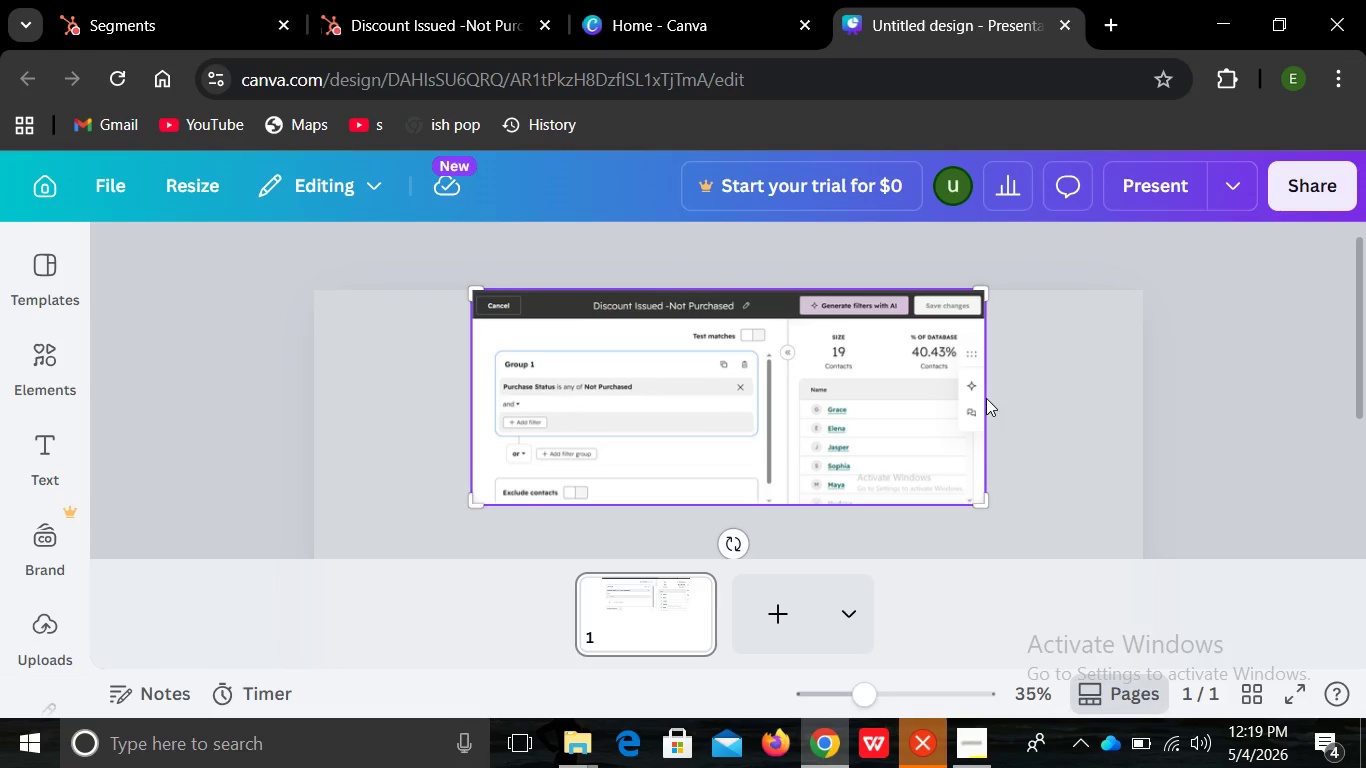 
wait(9.62)
 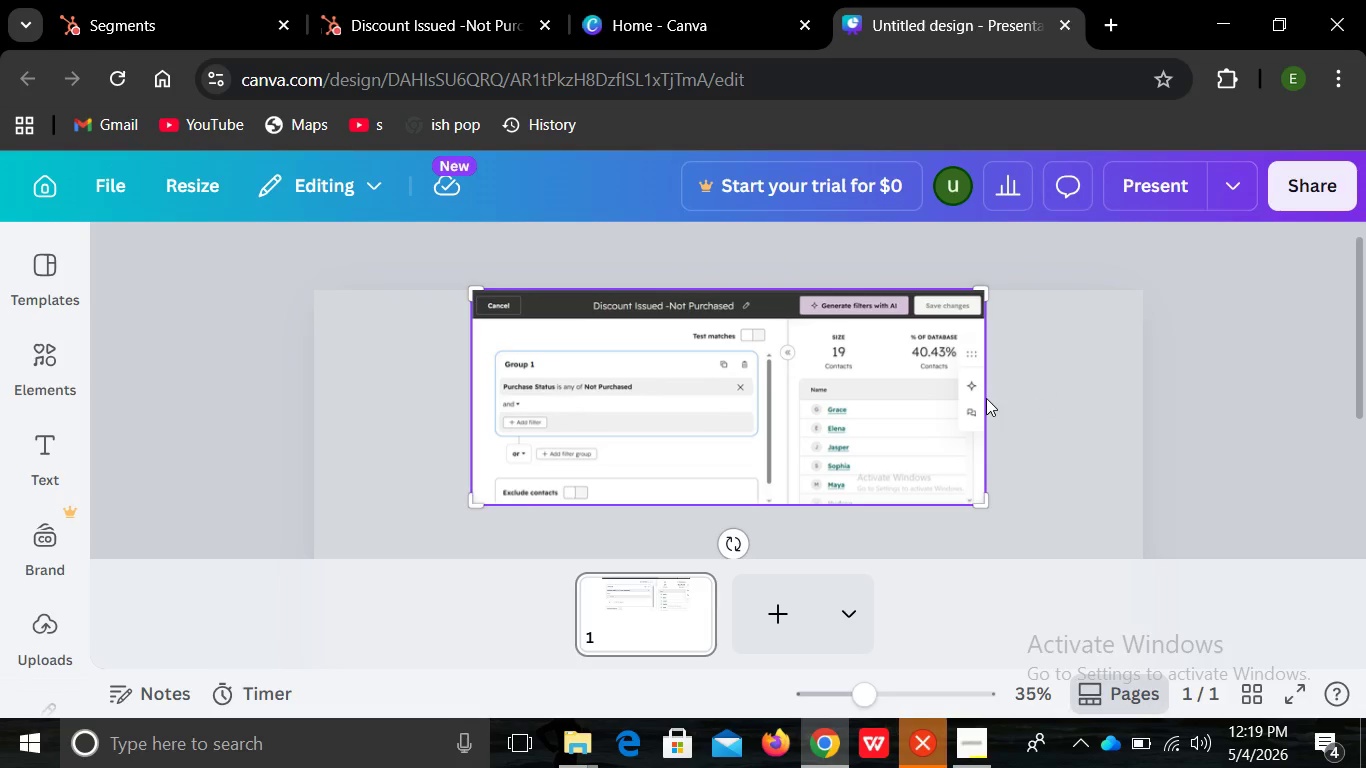 
left_click([1117, 519])
 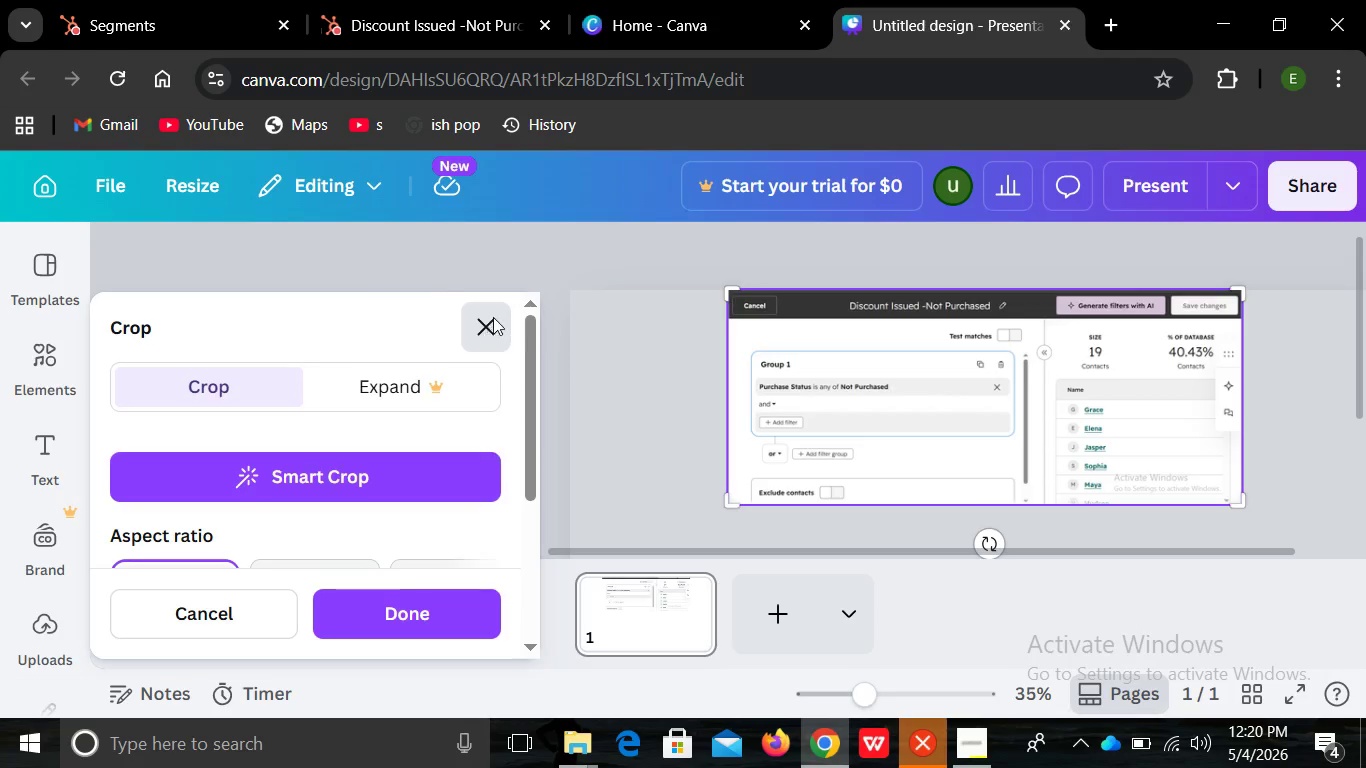 
left_click([1117, 519])
 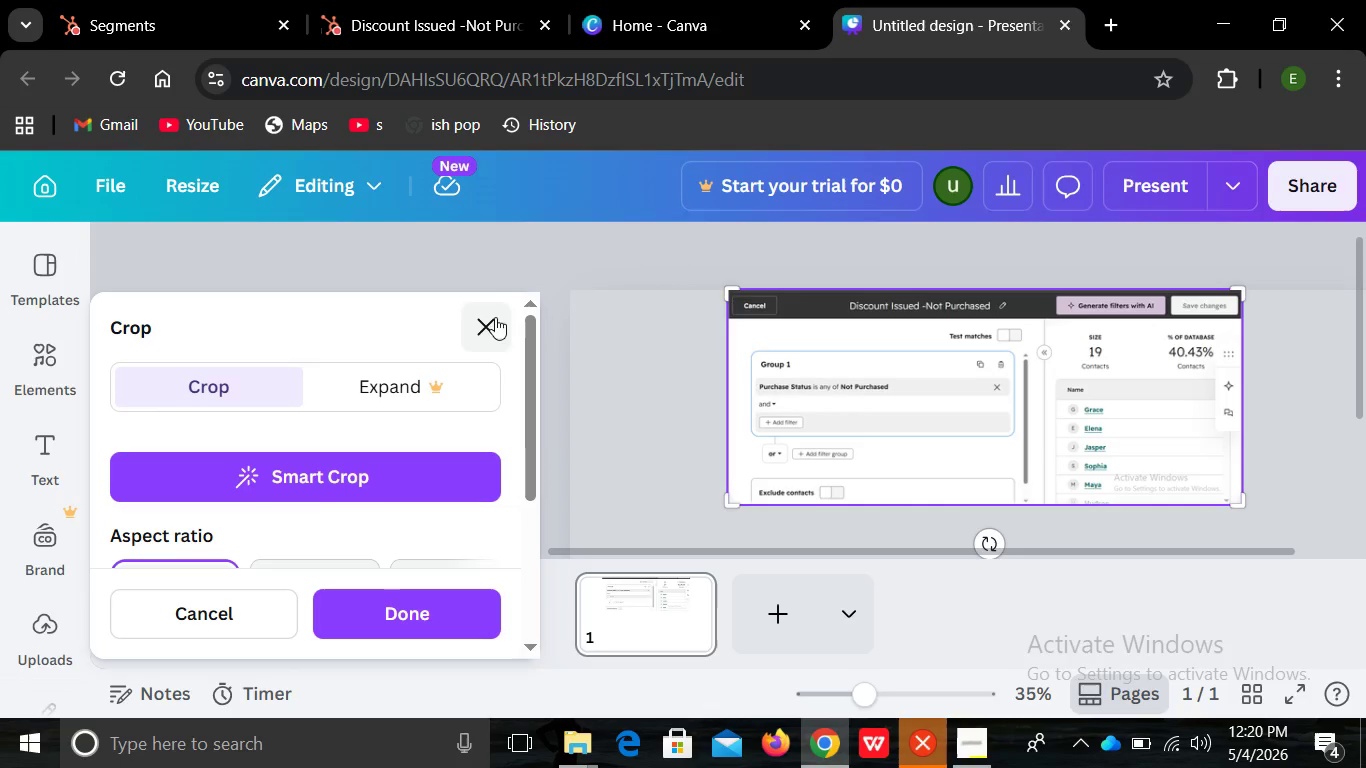 
left_click([493, 317])
 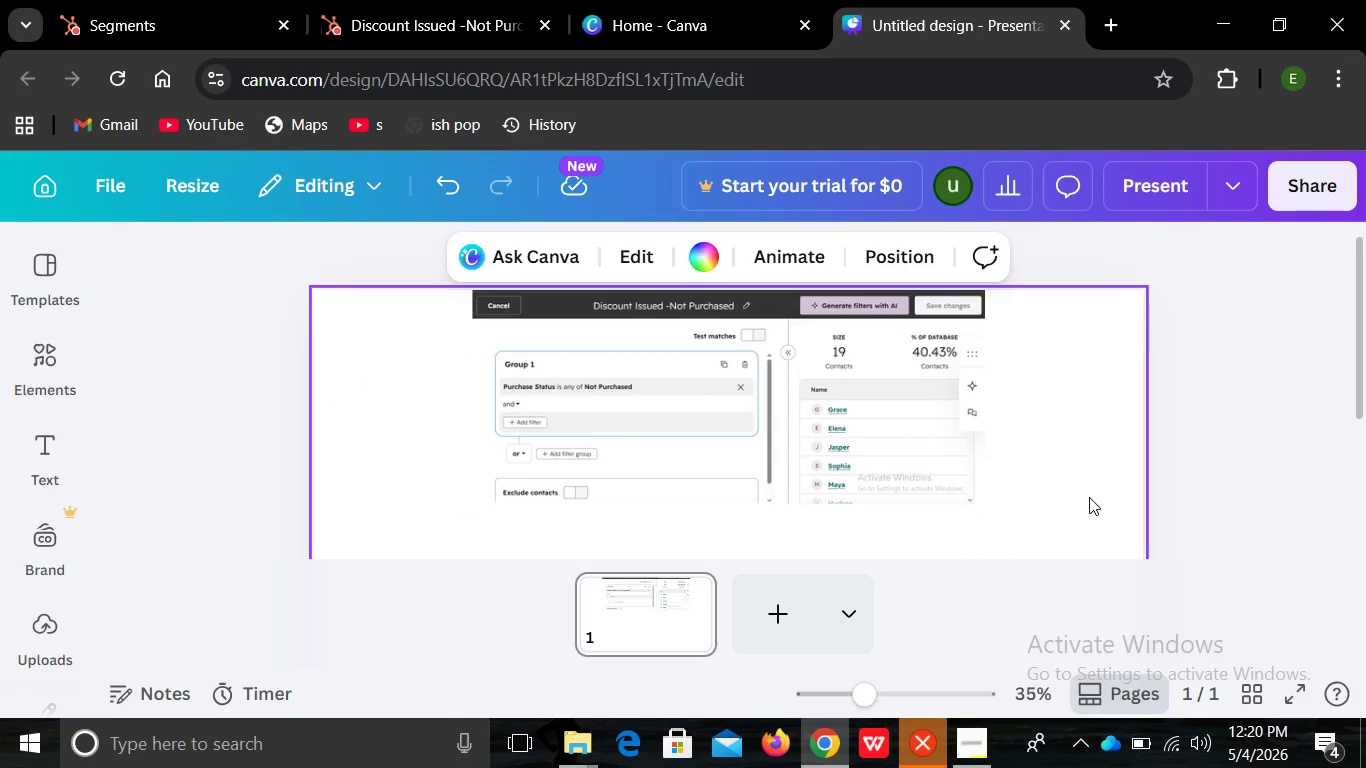 
left_click([1089, 497])
 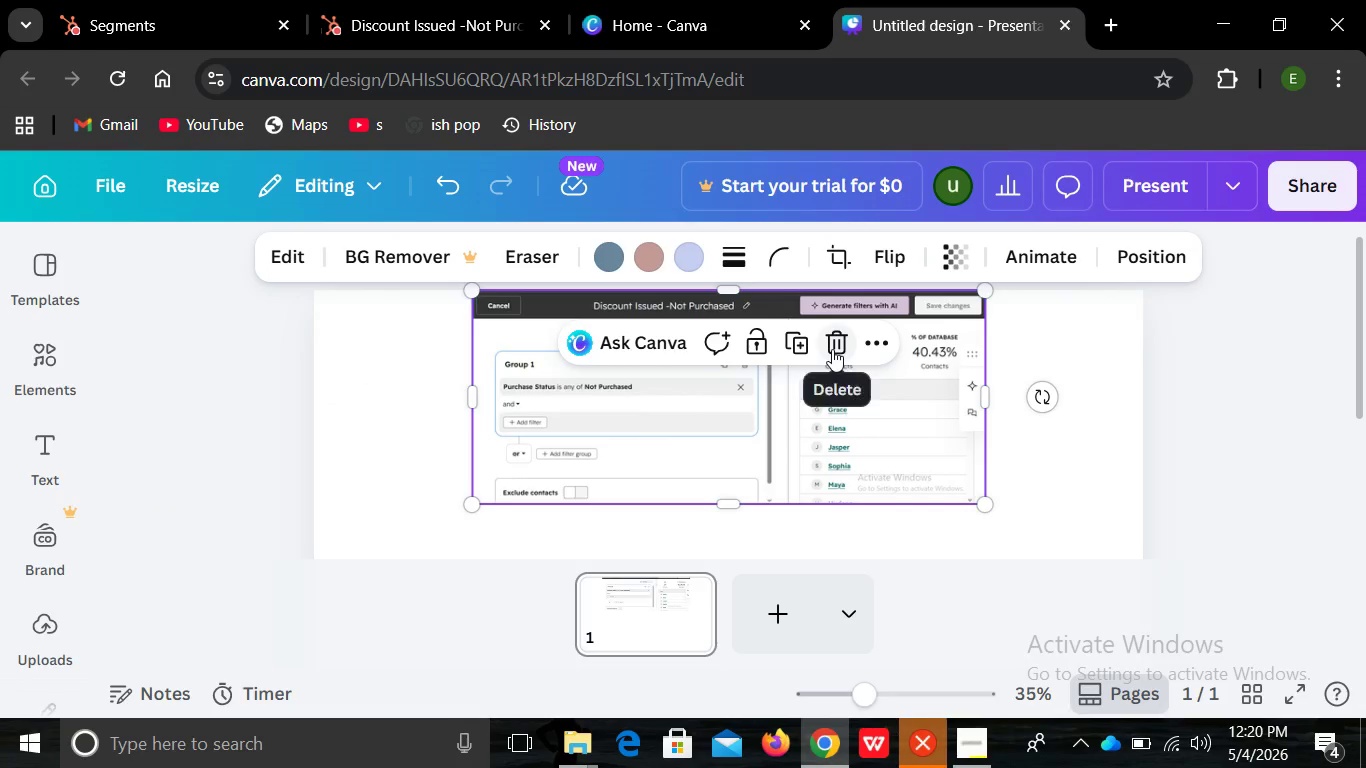 
left_click([1089, 497])
 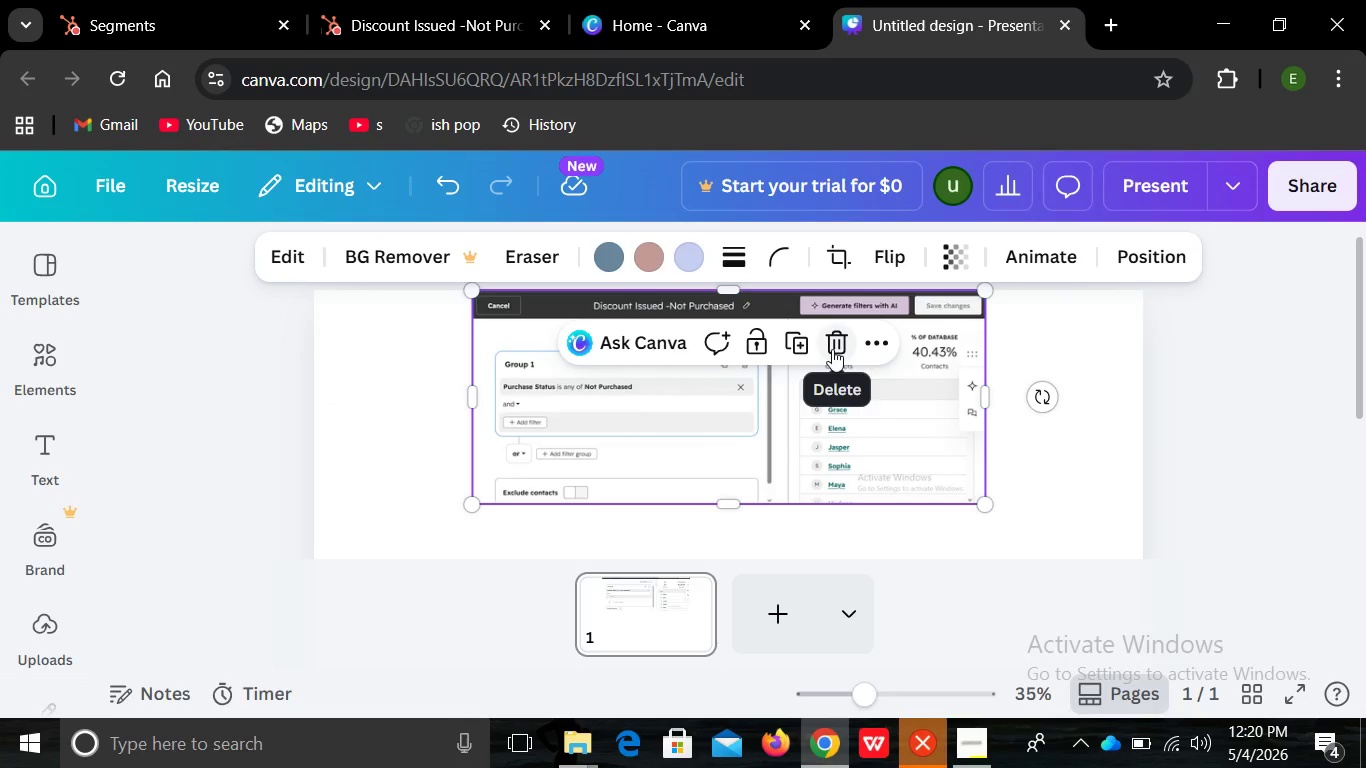 
left_click([832, 349])
 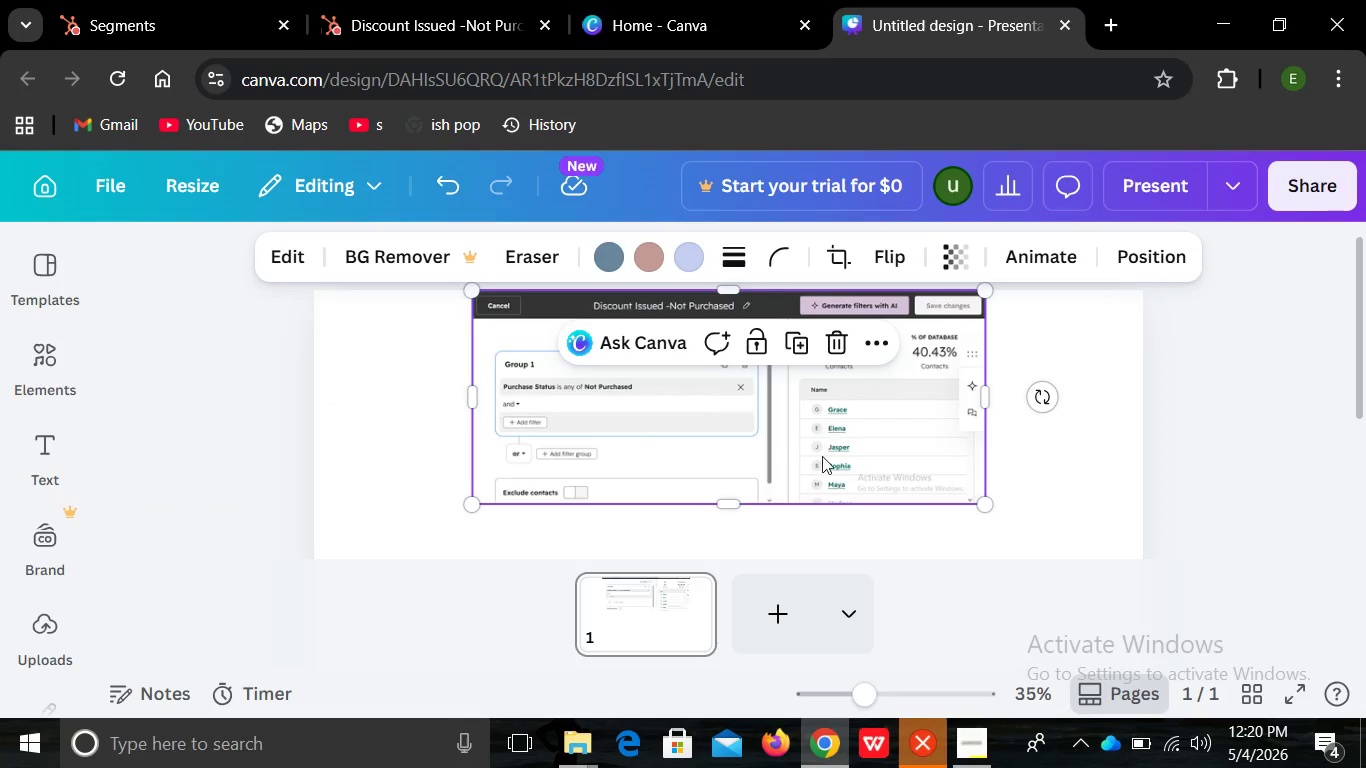 
left_click([829, 429])
 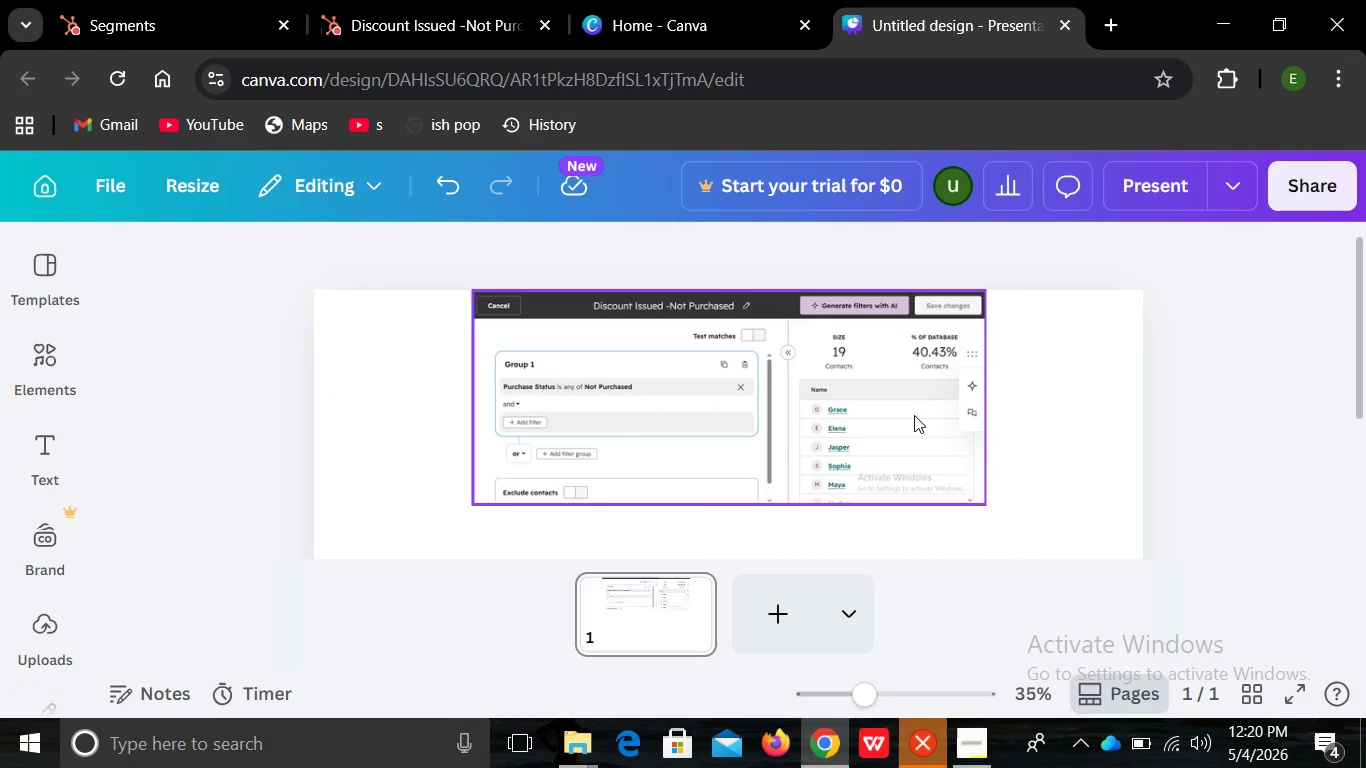 
left_click([1239, 581])
 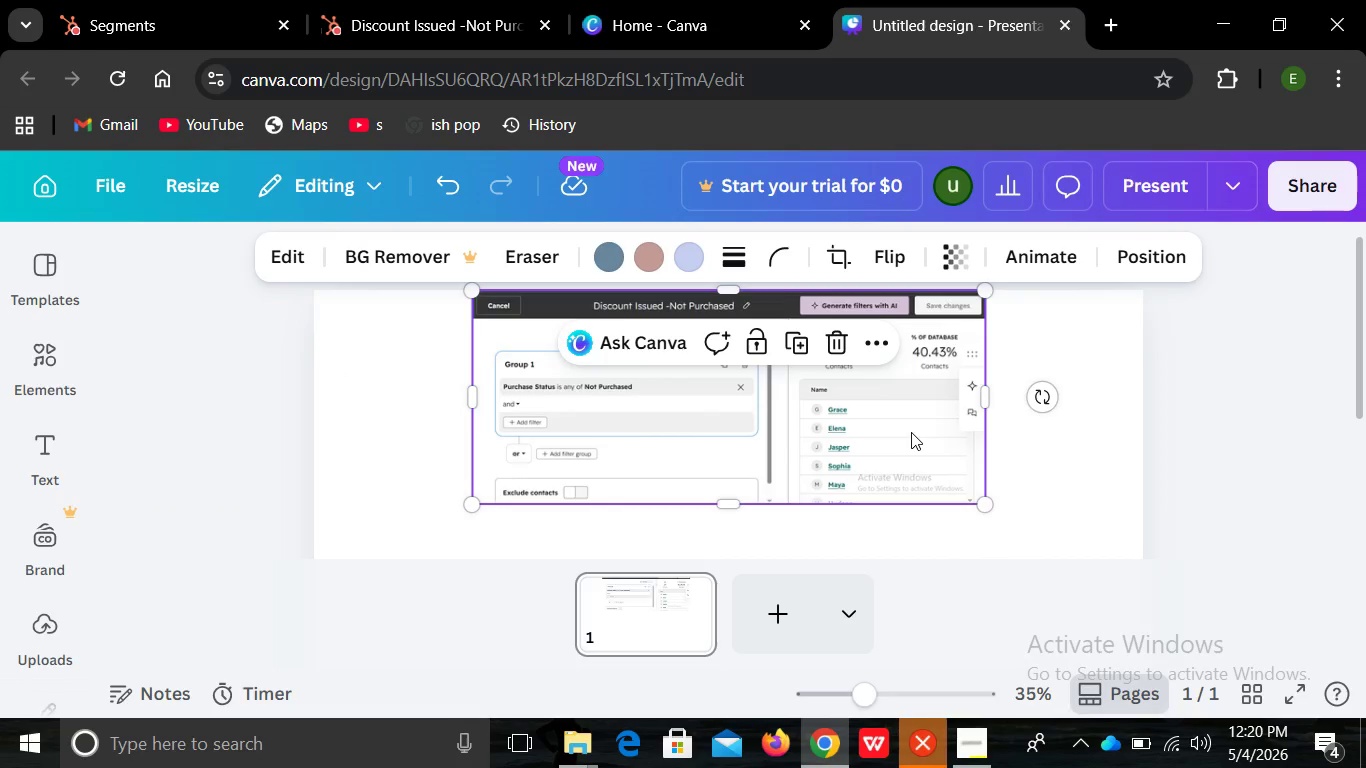 
left_click([911, 432])
 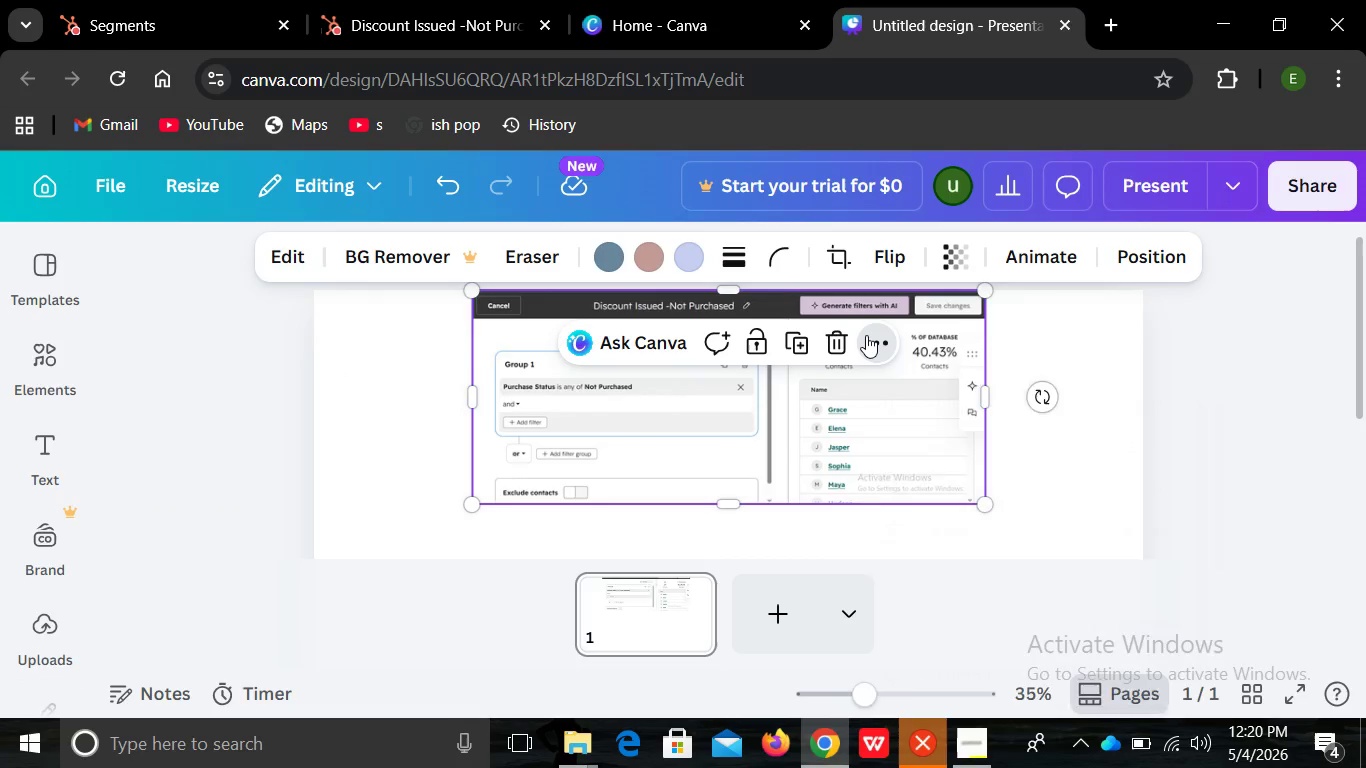 
left_click([866, 335])
 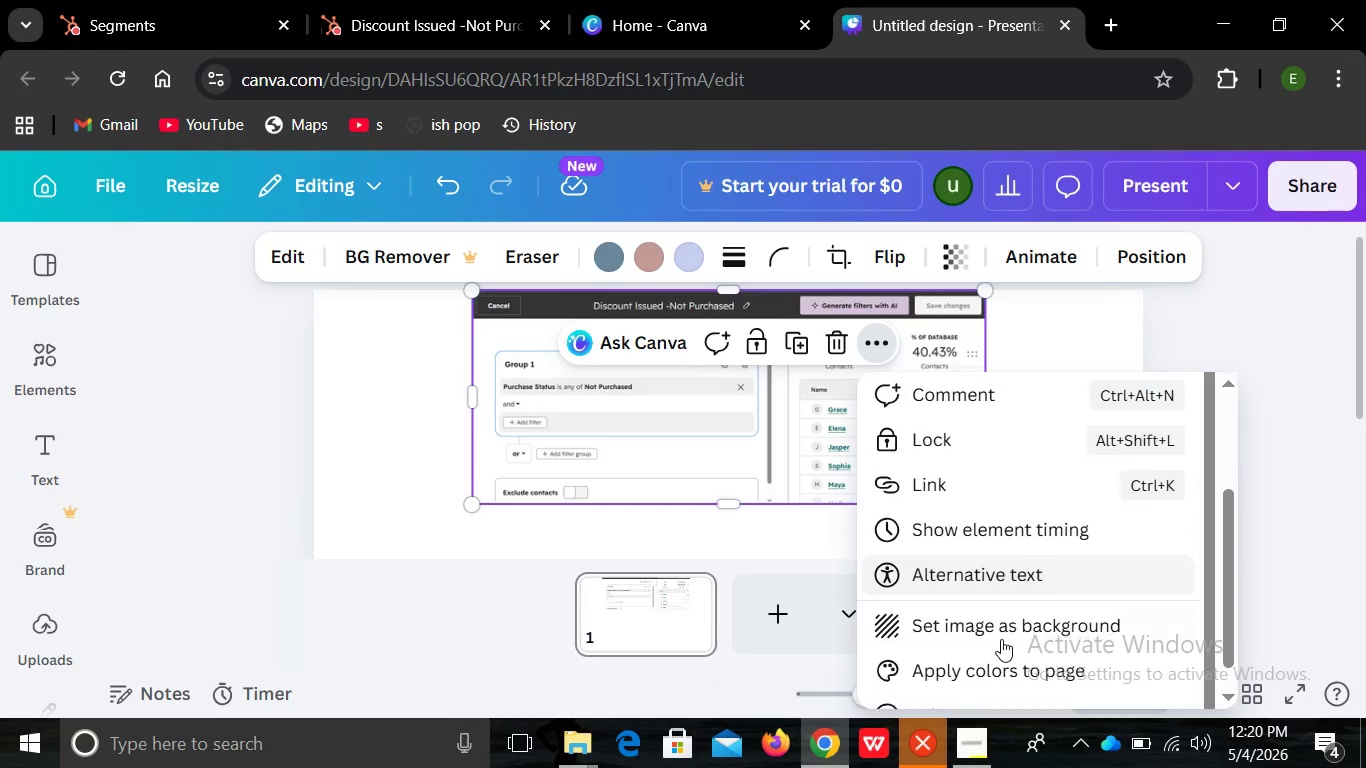 
wait(6.61)
 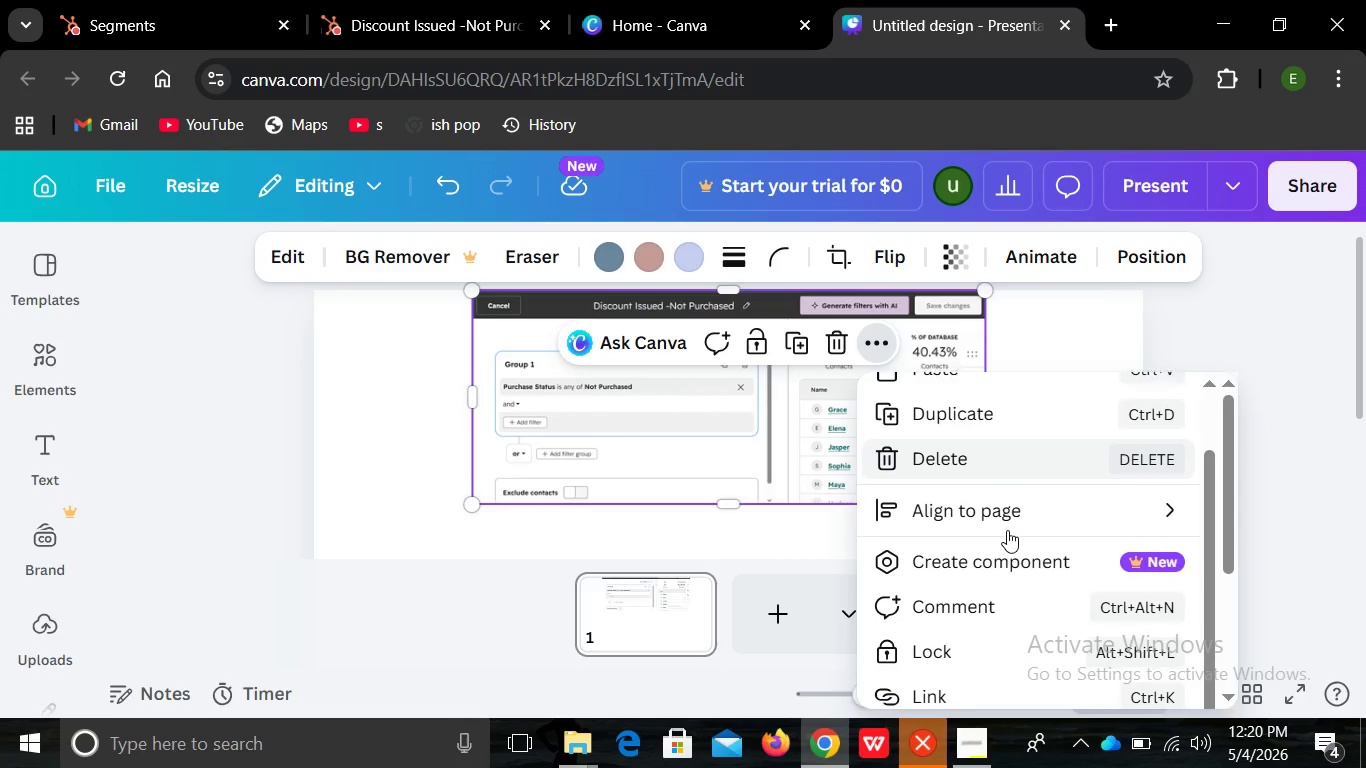 
left_click([992, 621])
 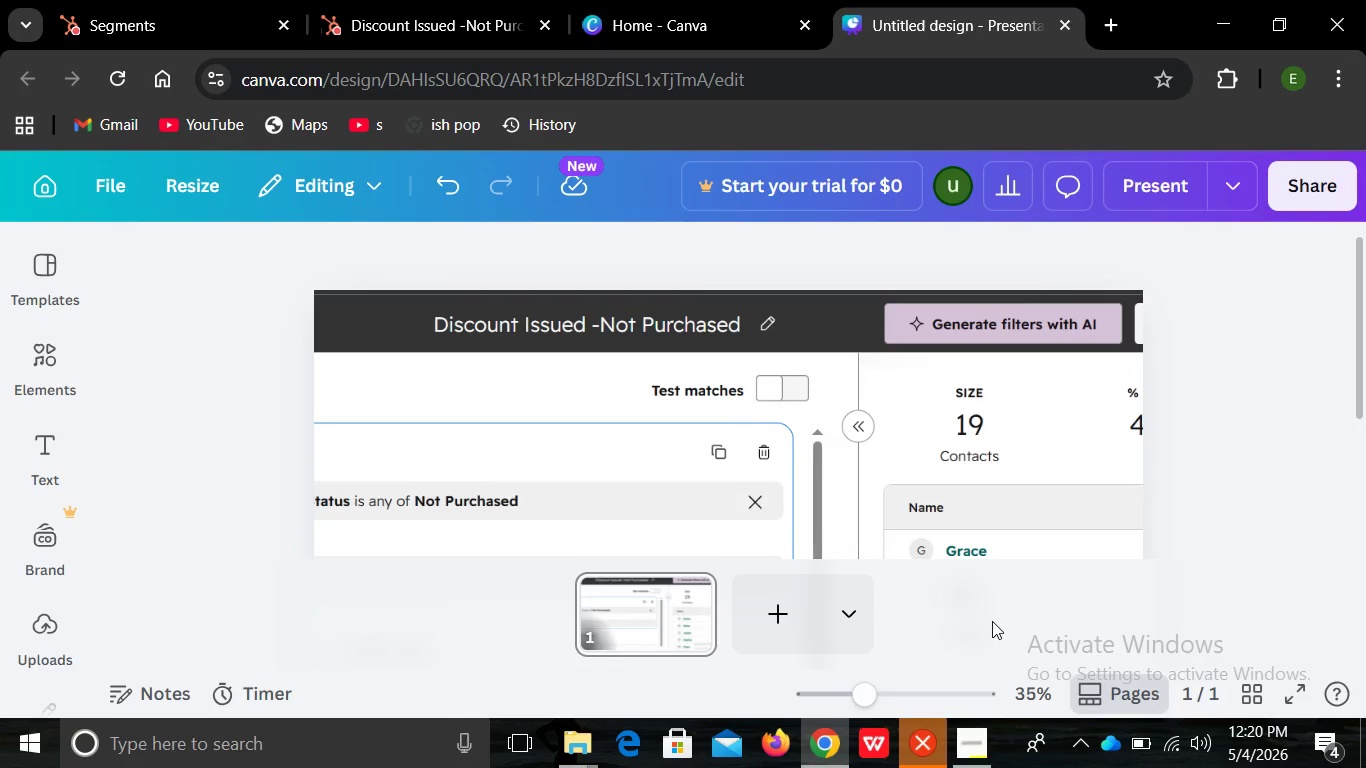 
left_click([992, 621])
 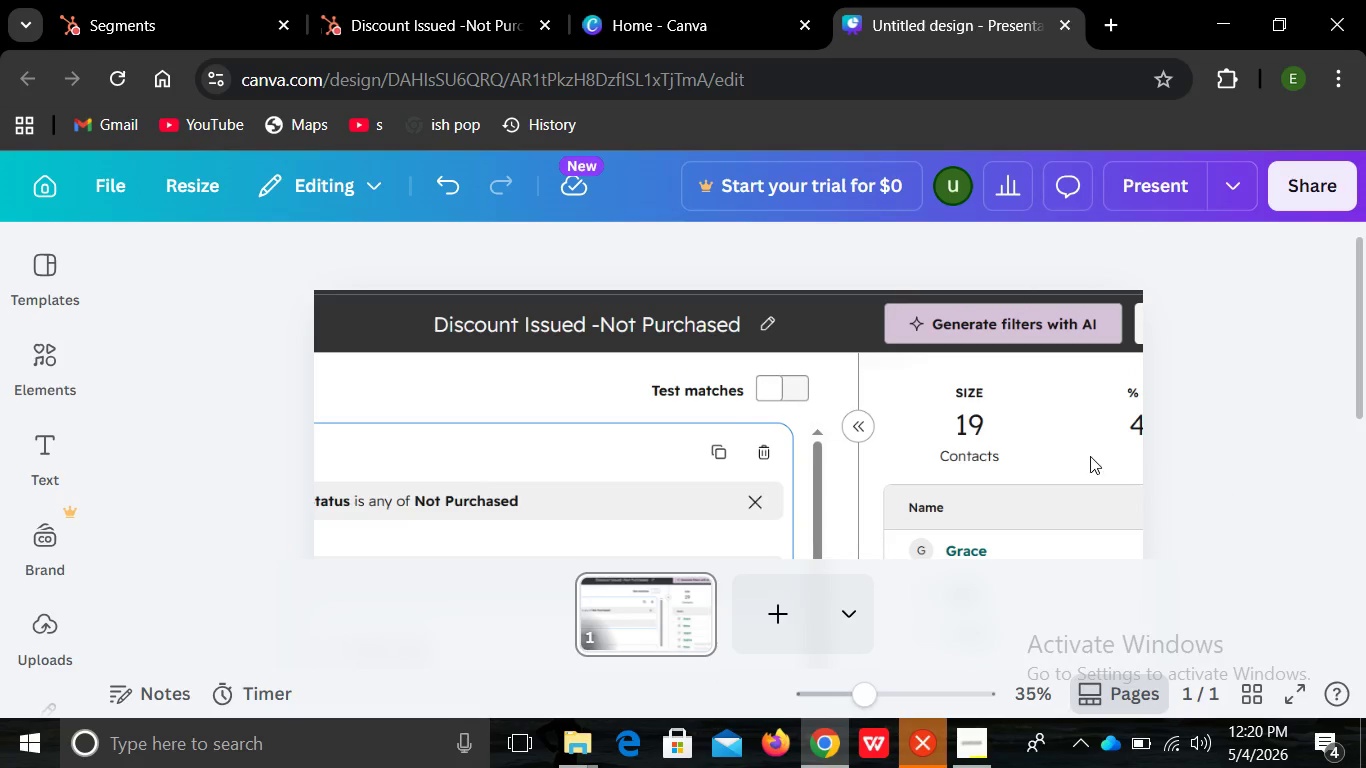 
left_click([1215, 477])
 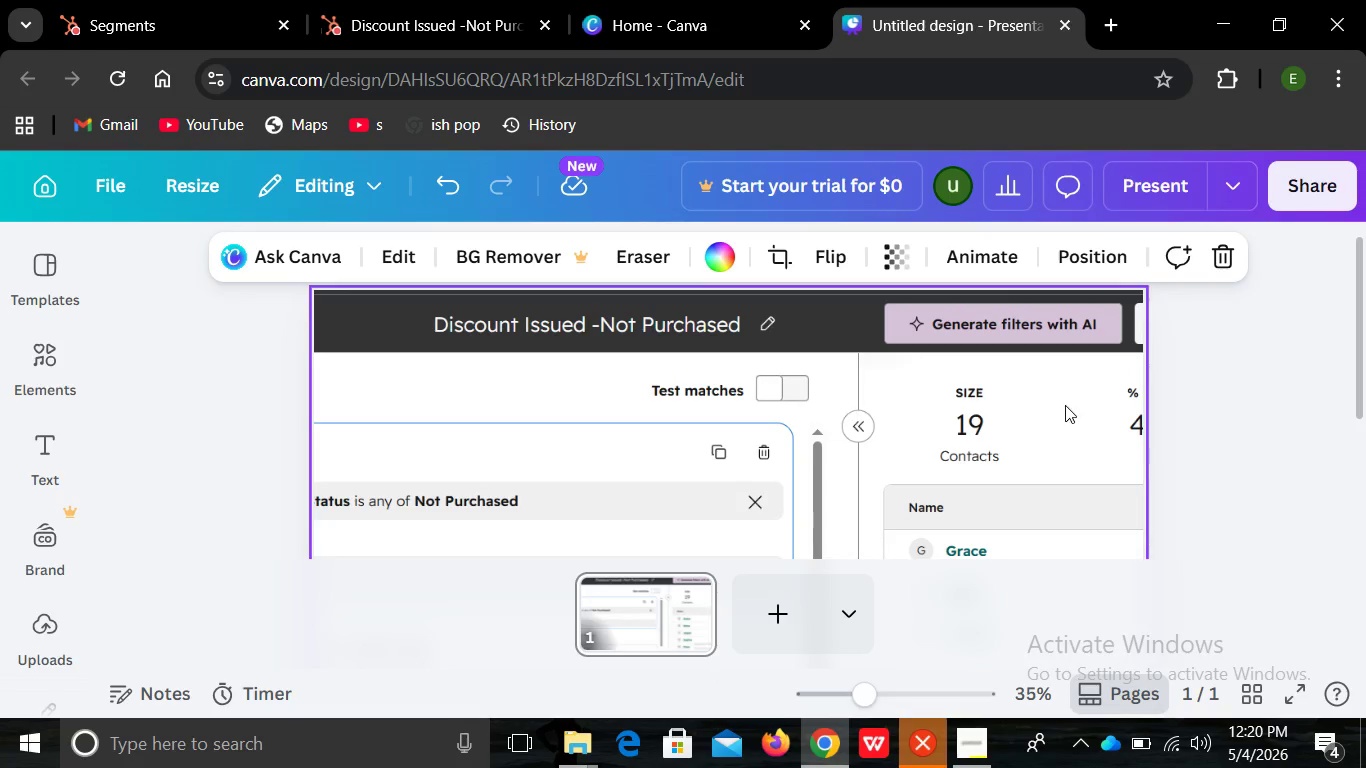 
left_click([850, 407])
 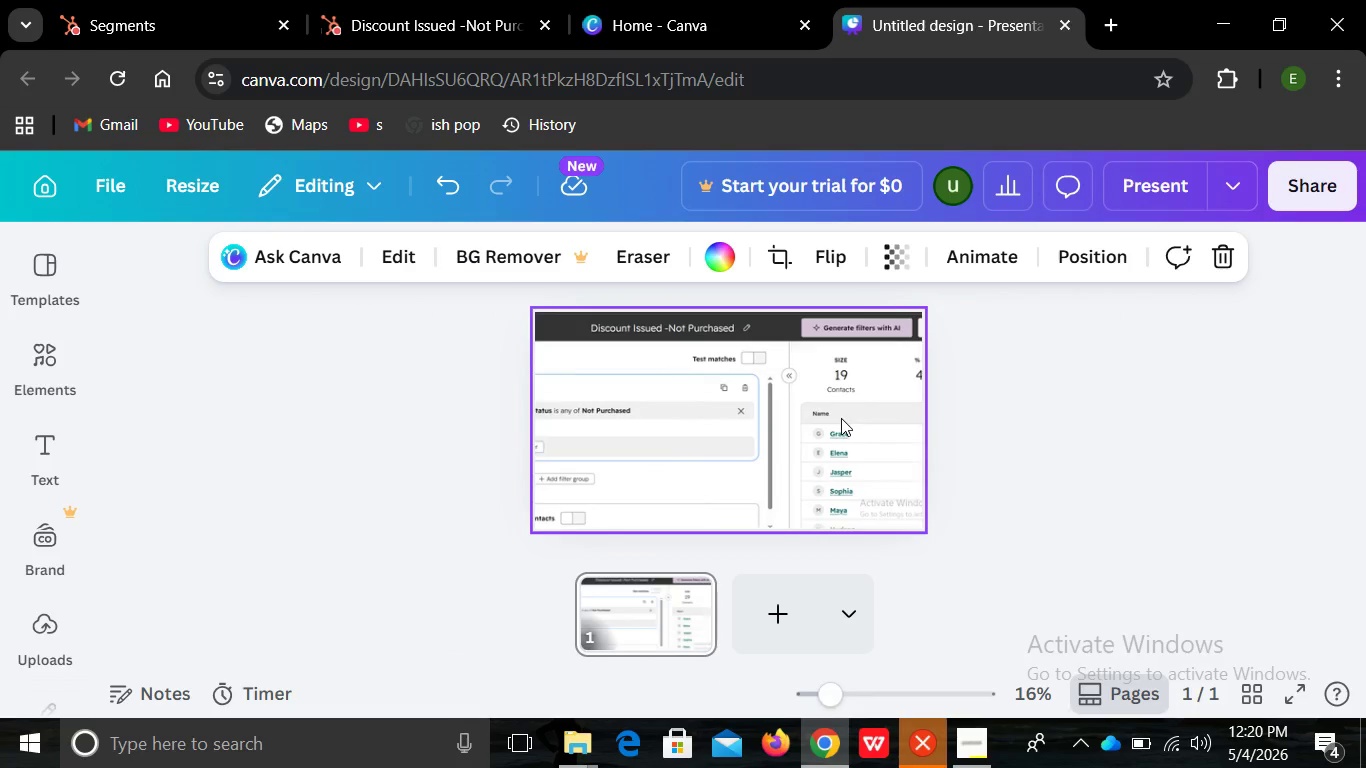 
left_click([841, 418])
 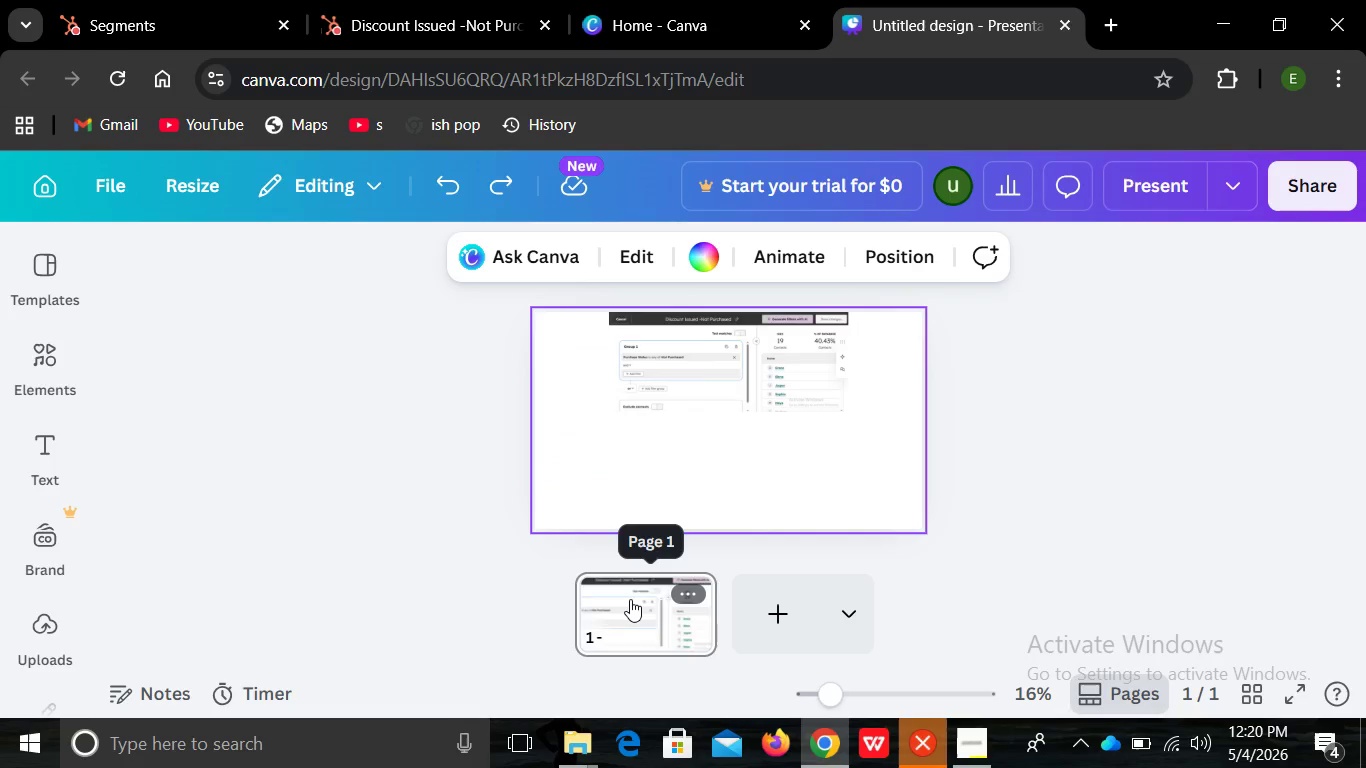 
key(Control+Z)
 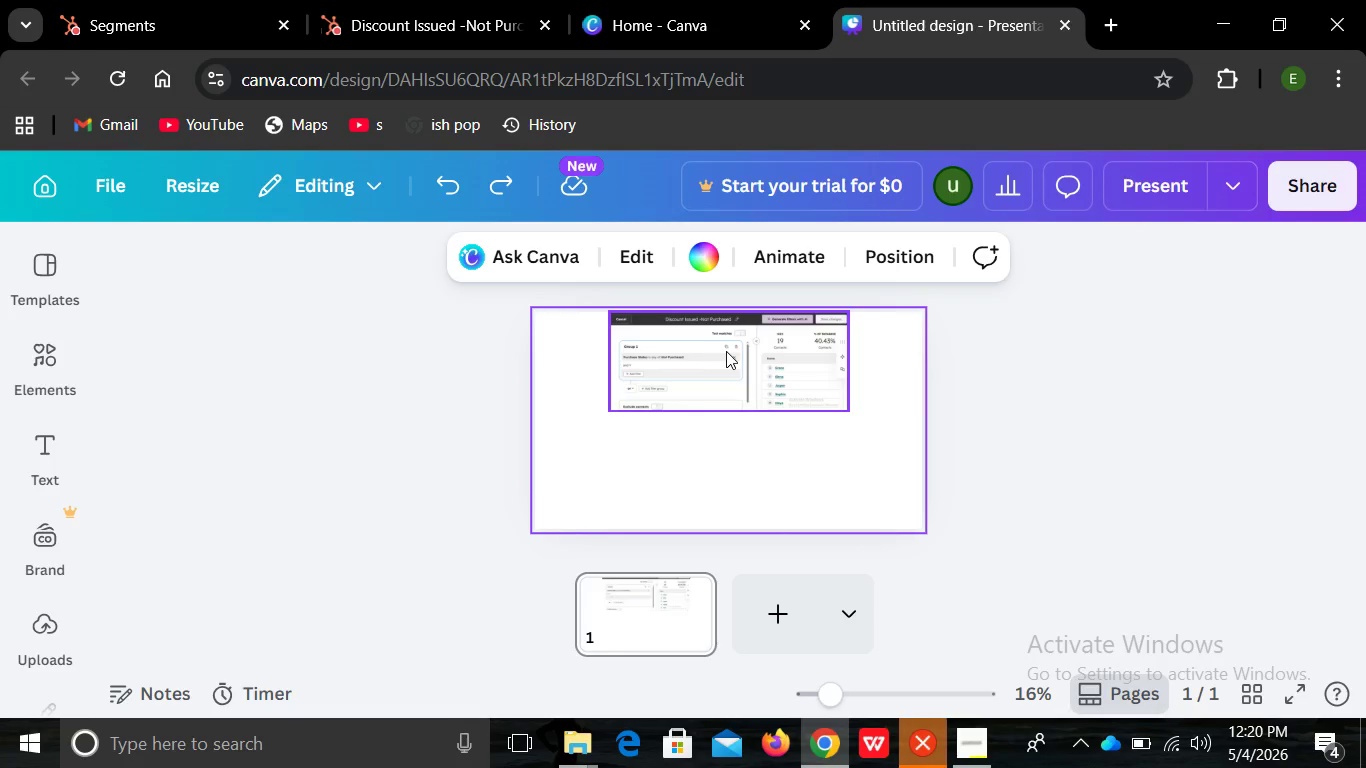 
left_click([726, 351])
 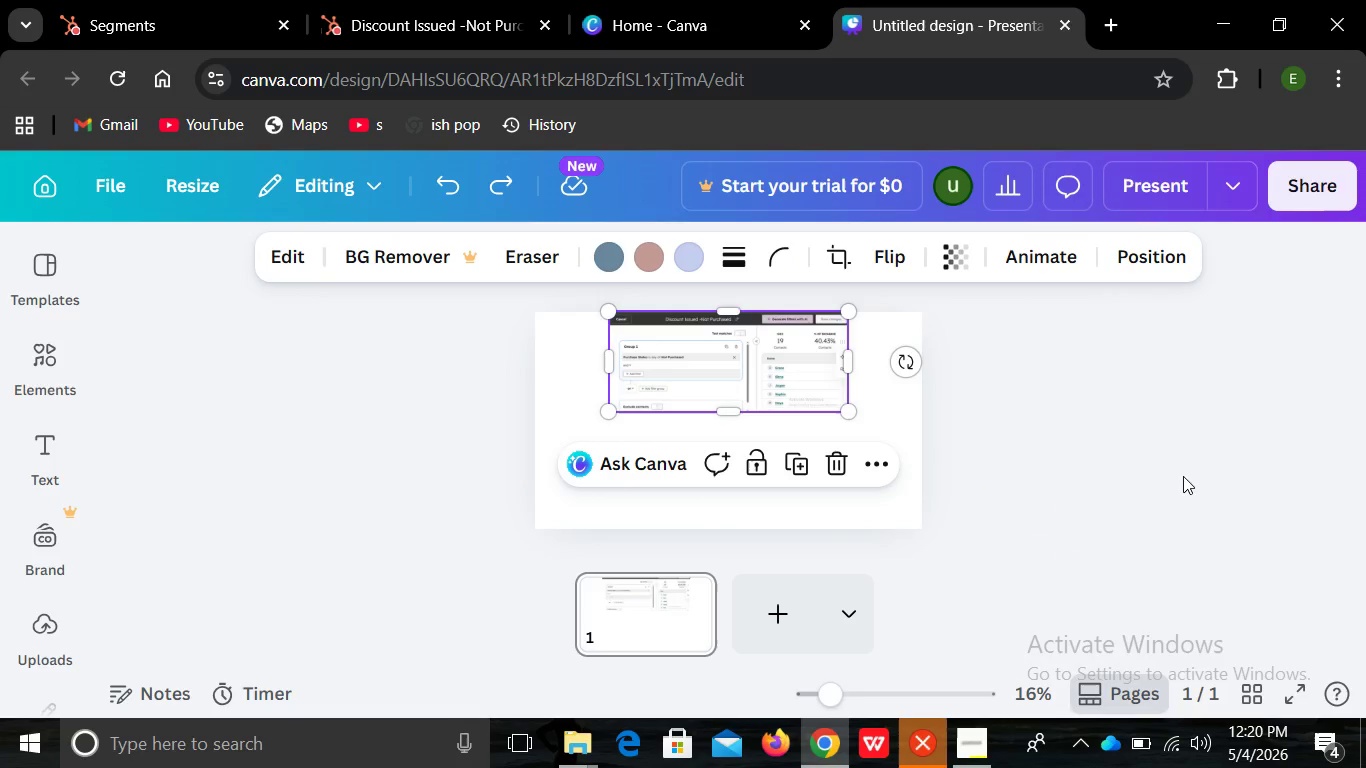 
left_click([1183, 476])
 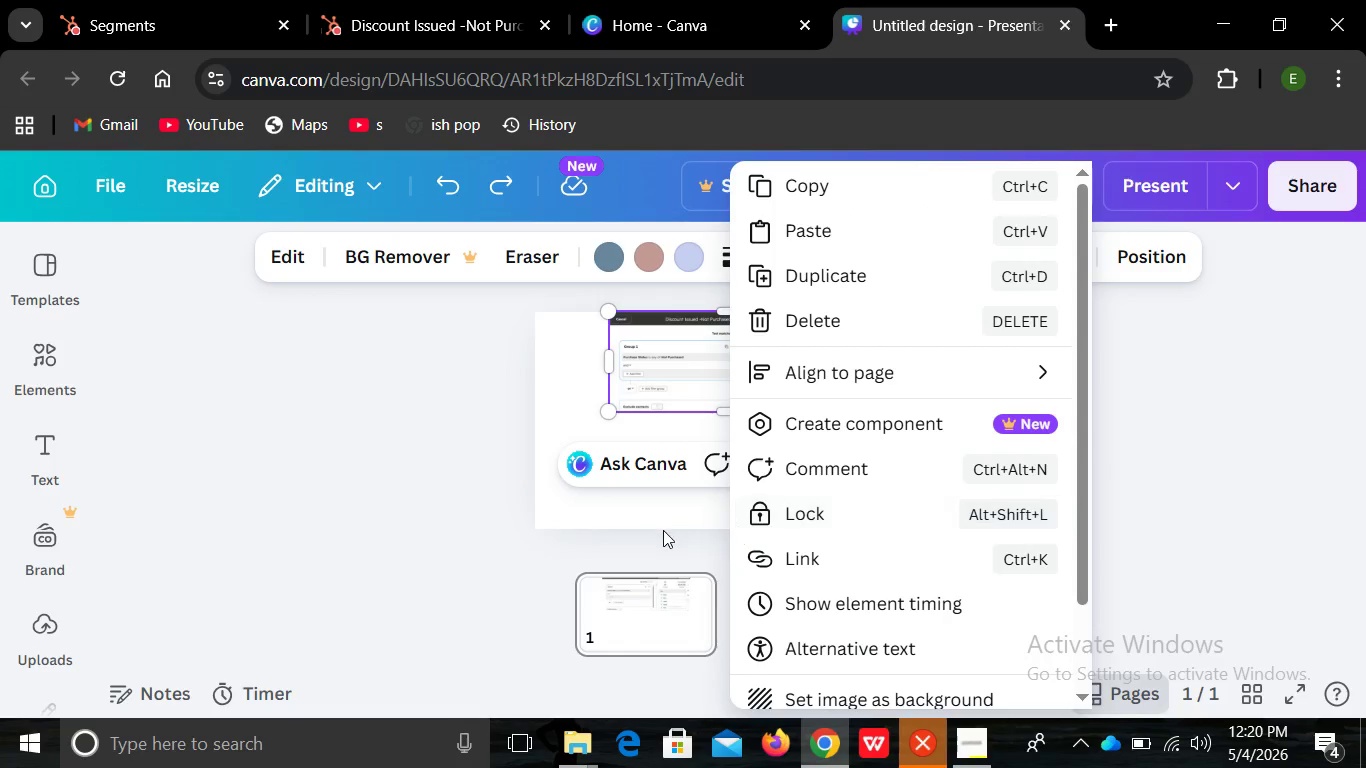 
left_click([663, 530])
 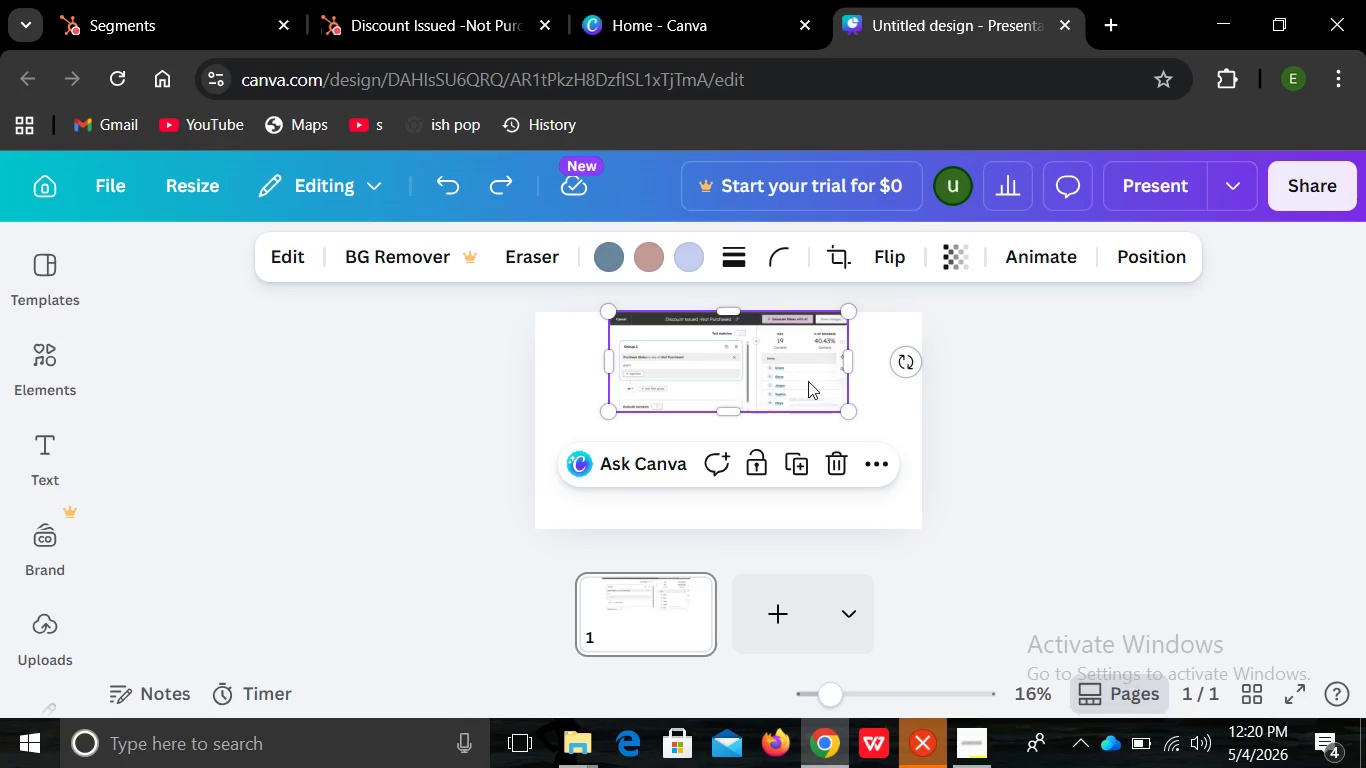 
wait(7.17)
 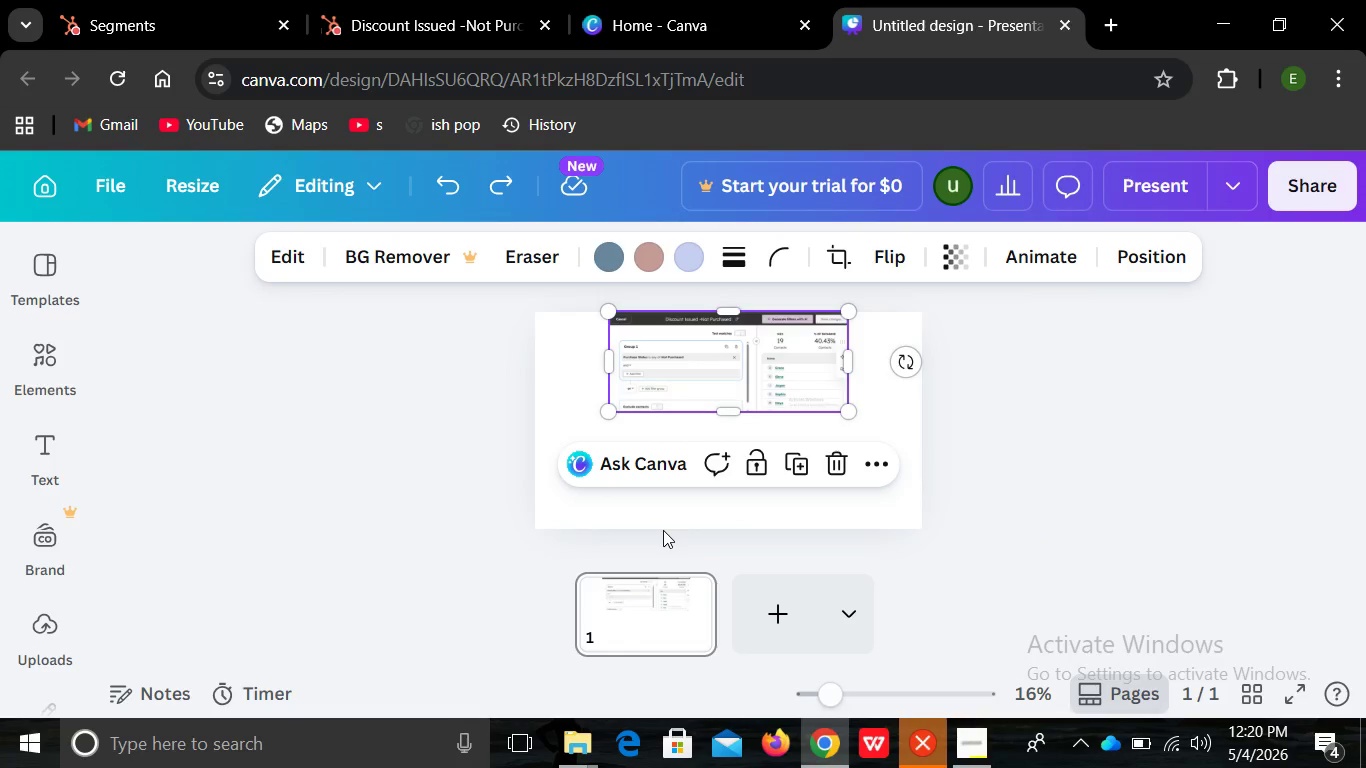 
left_click([1023, 443])
 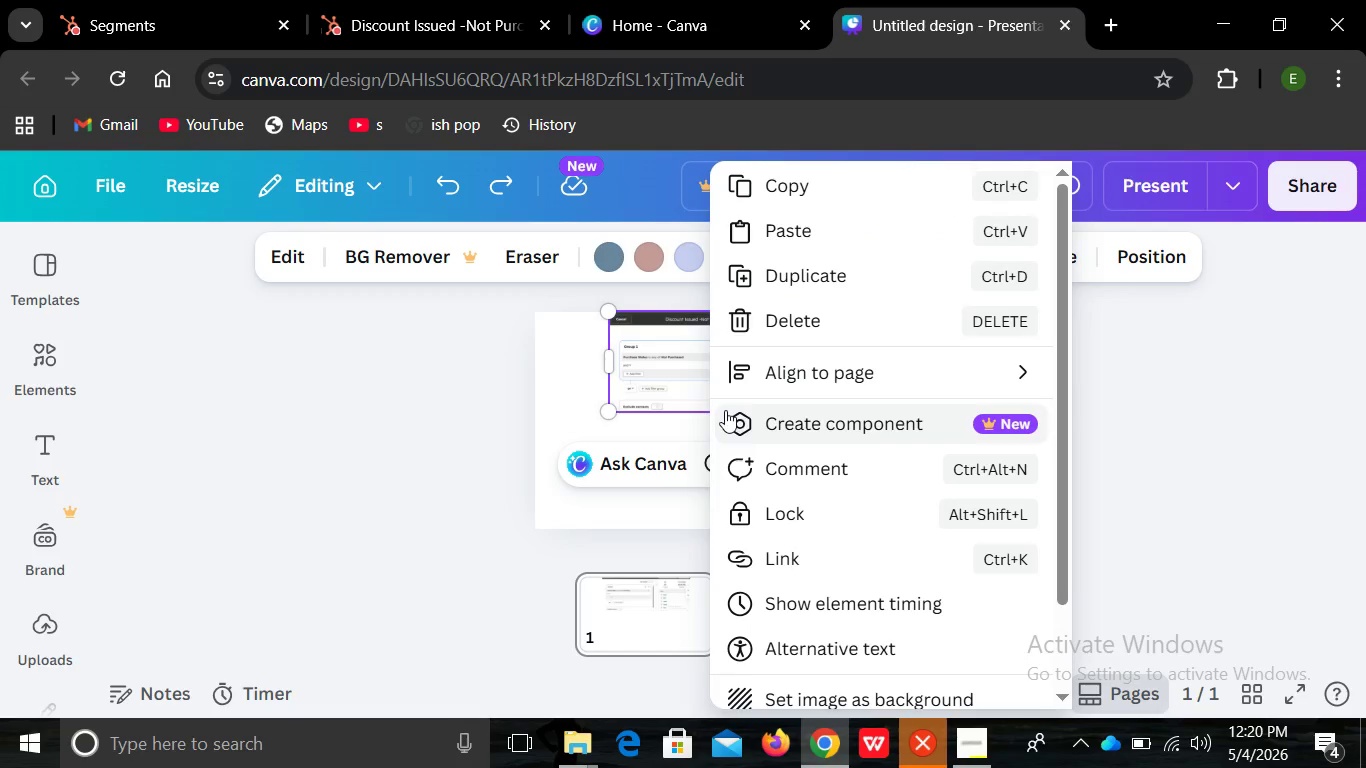 
wait(5.43)
 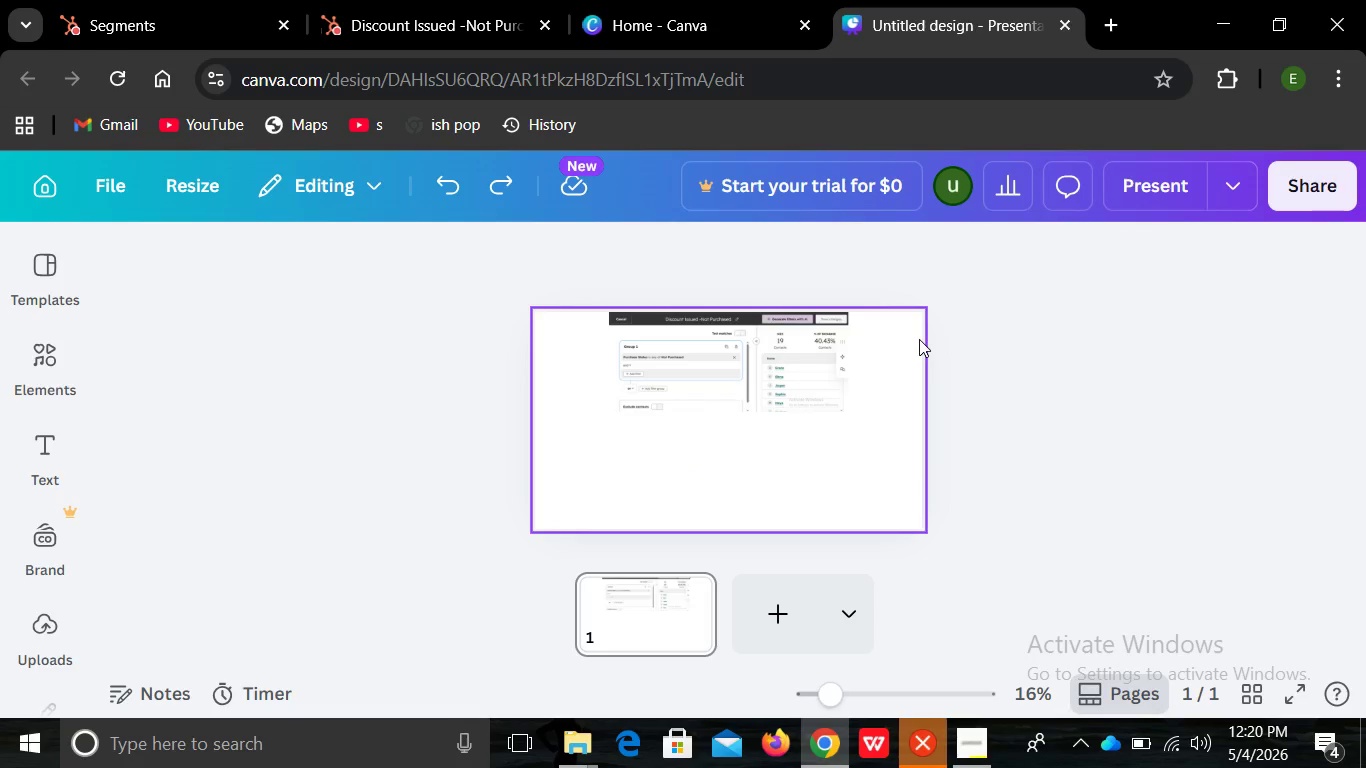 
left_click_drag(start_coordinate=[594, 394], to_coordinate=[619, 410])
 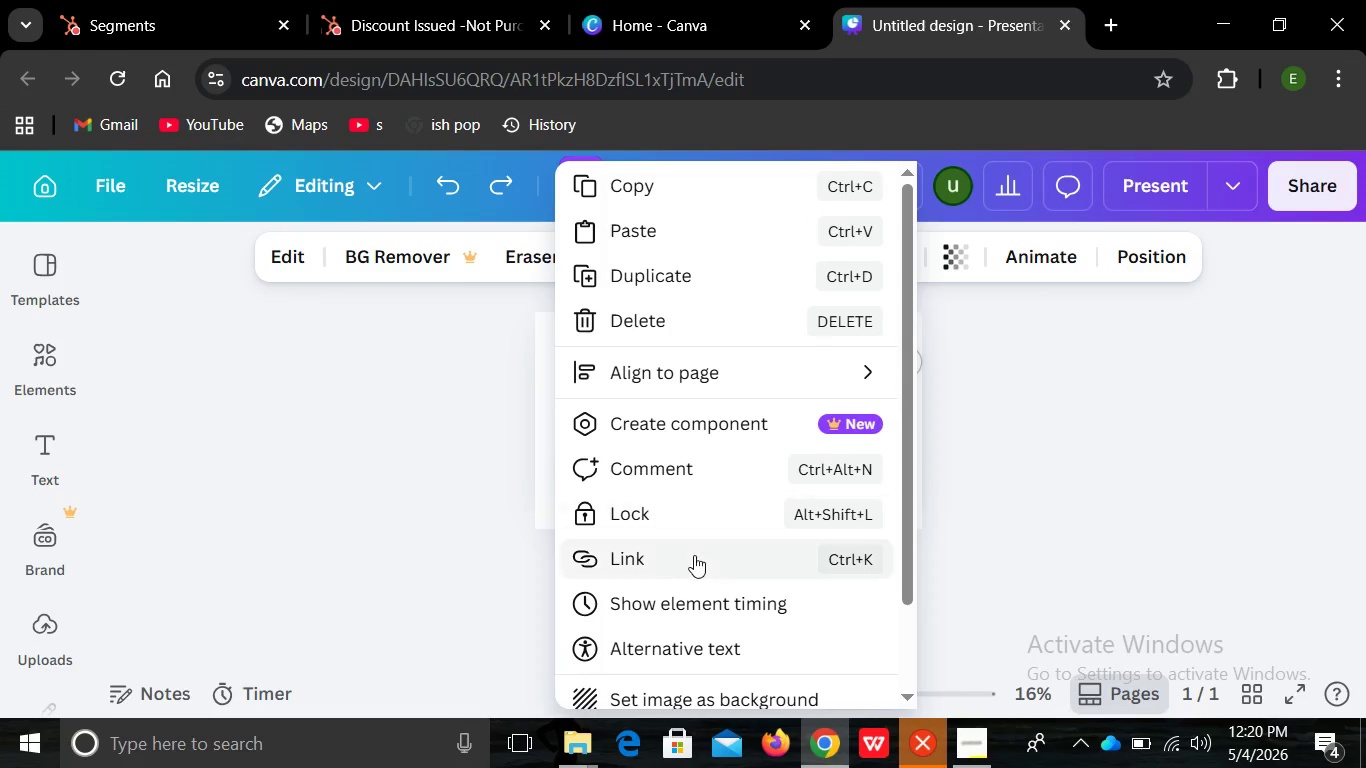 
wait(7.59)
 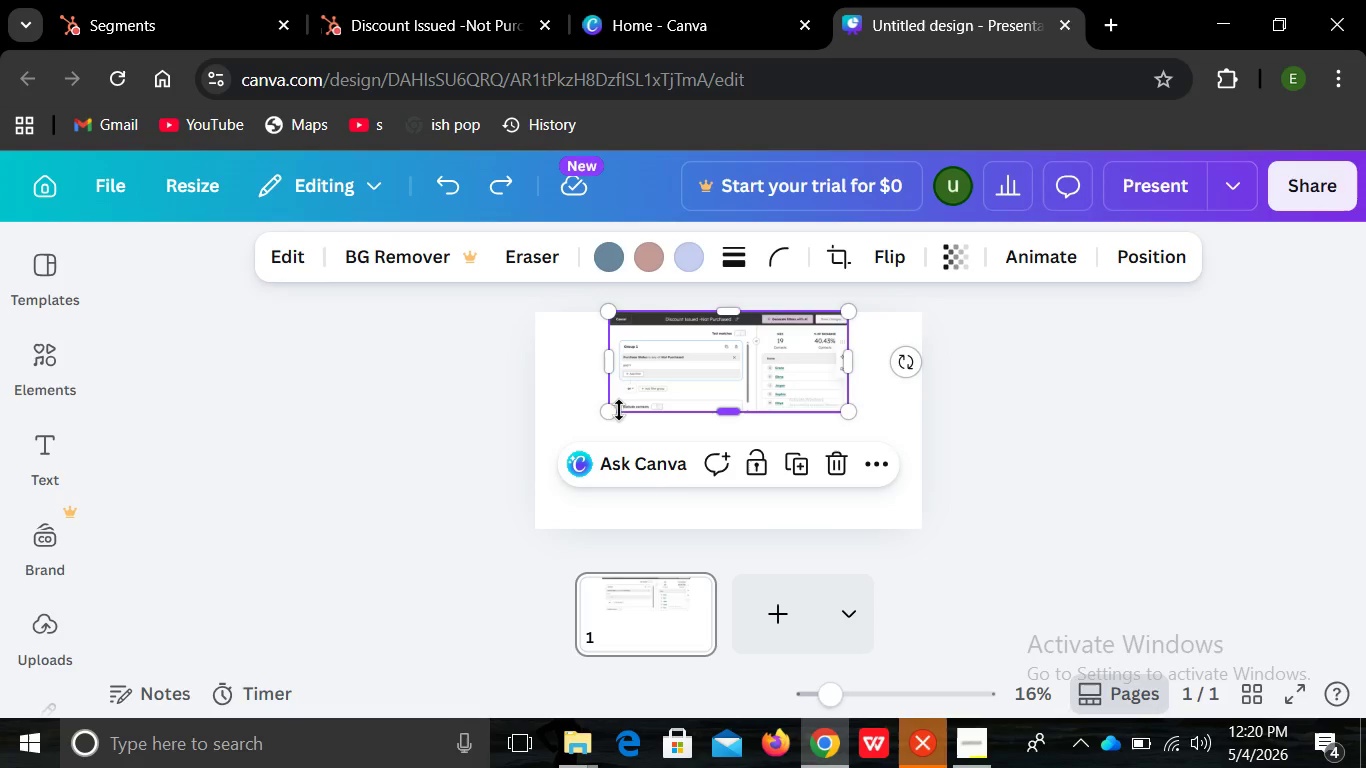 
left_click([1186, 439])
 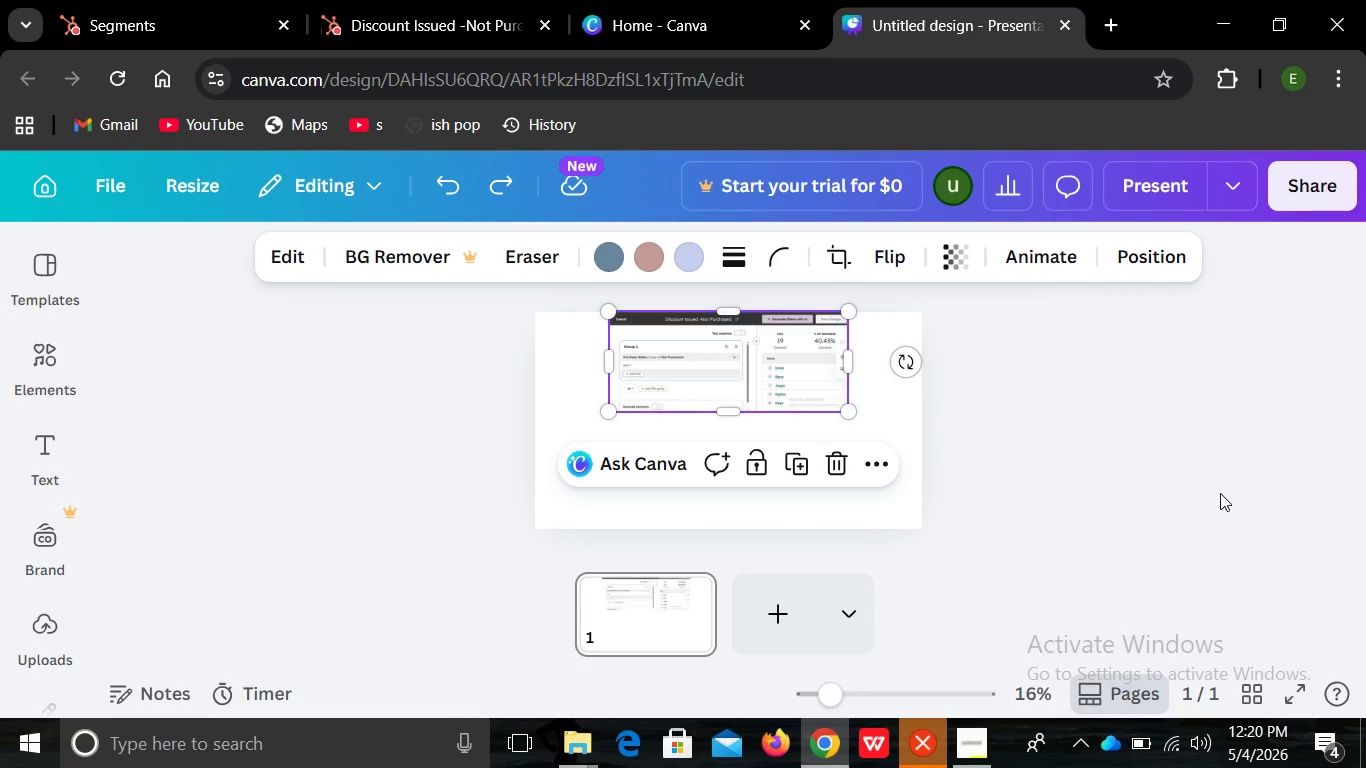 
left_click([1220, 493])
 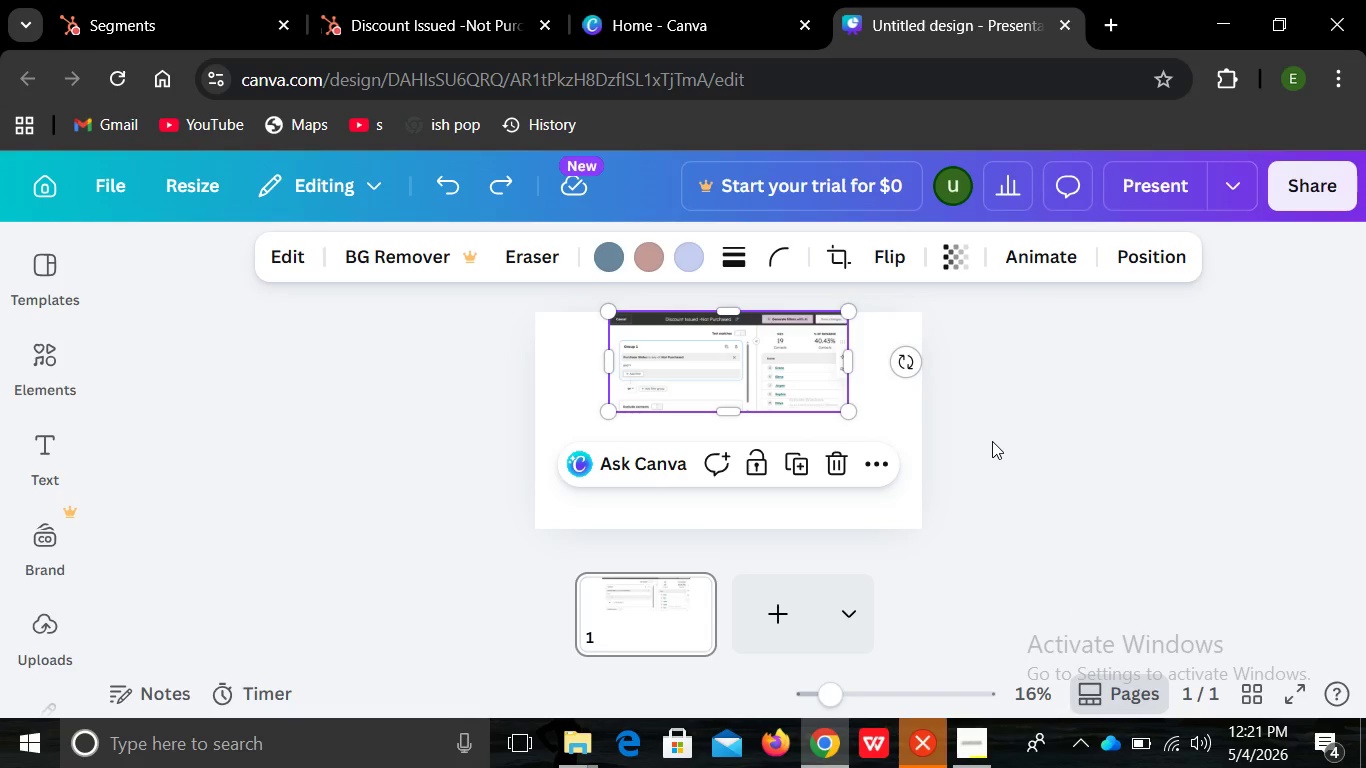 
left_click([993, 441])
 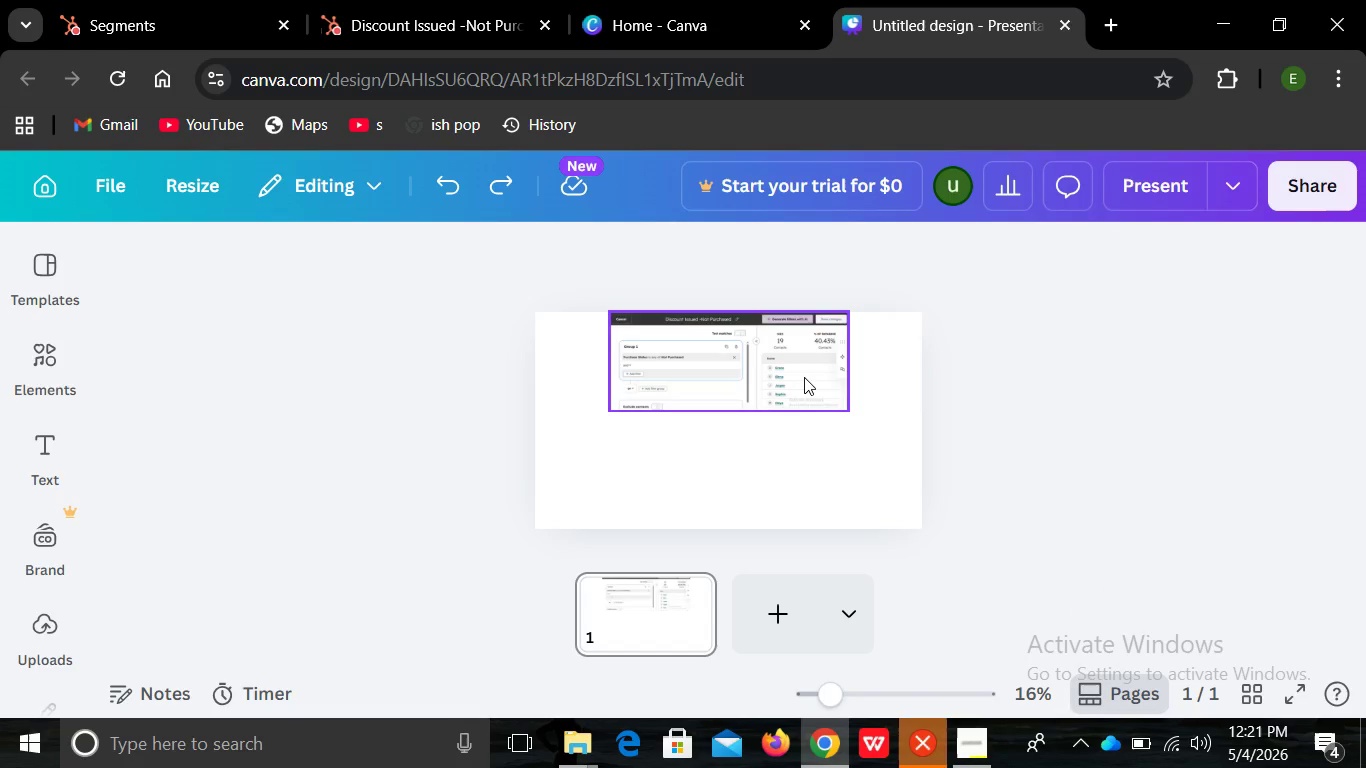 
left_click([804, 377])
 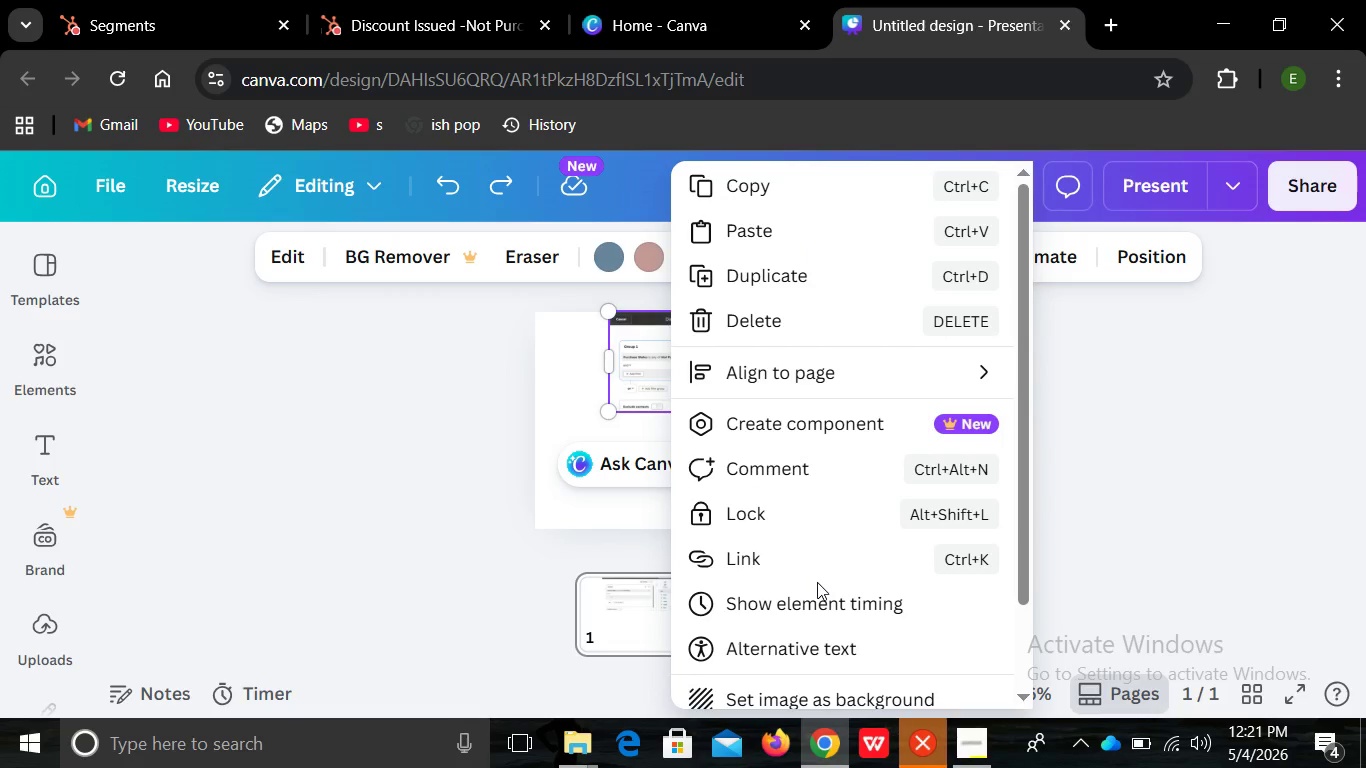 